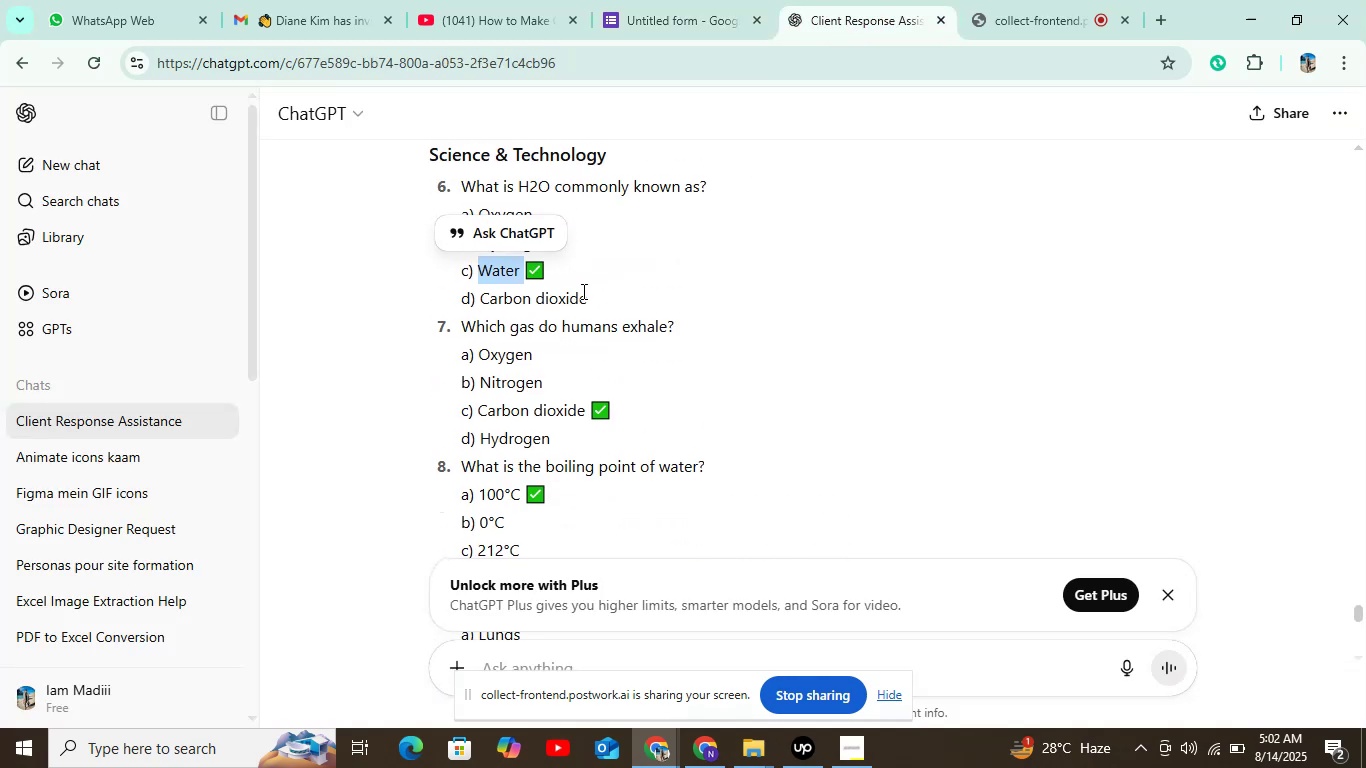 
left_click_drag(start_coordinate=[594, 290], to_coordinate=[476, 294])
 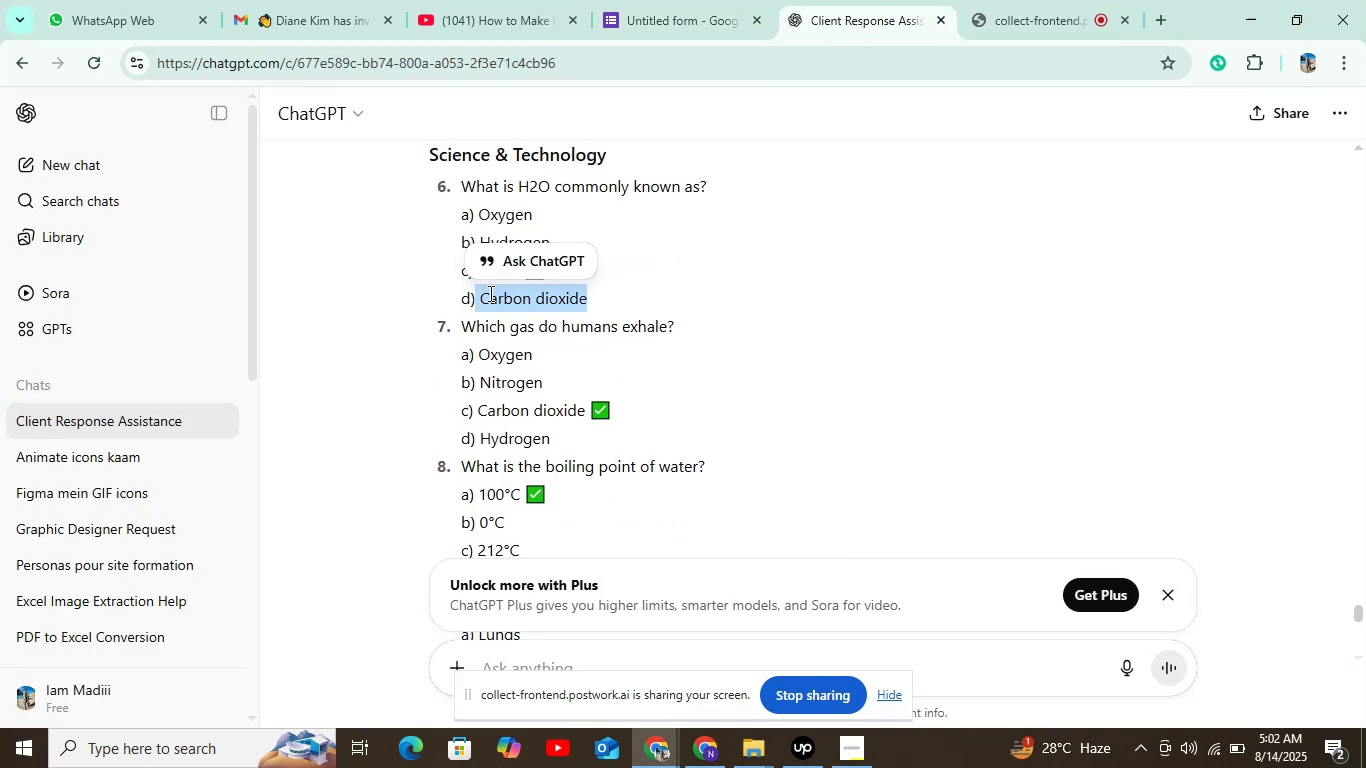 
key(Control+C)
 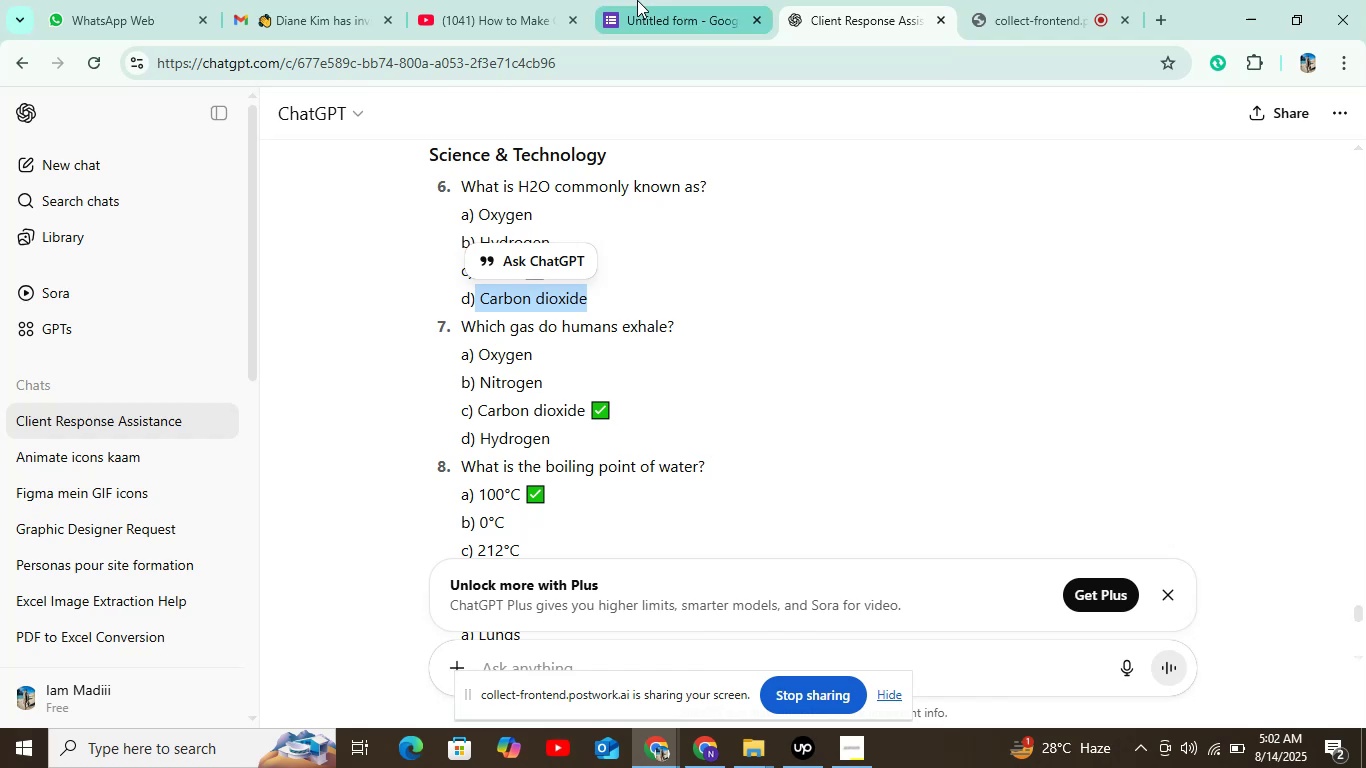 
left_click([642, 13])
 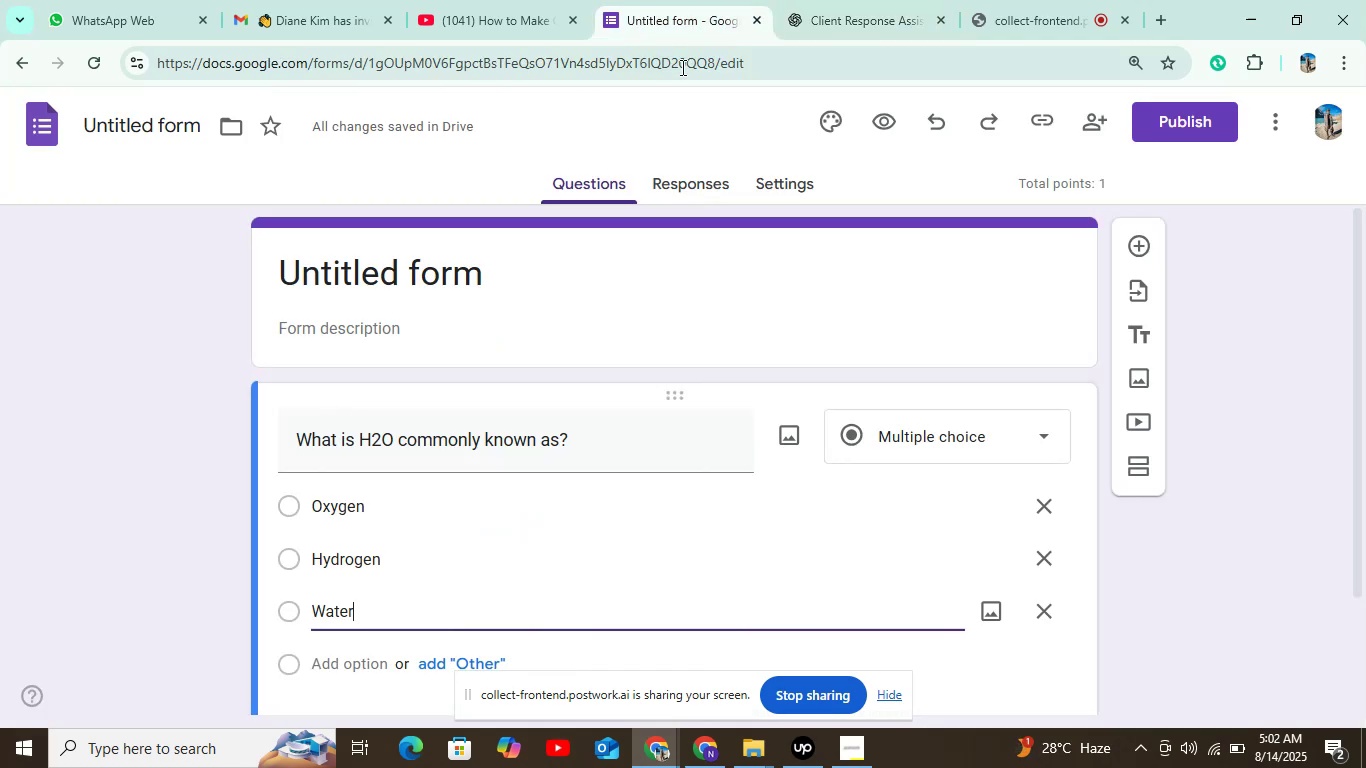 
scroll: coordinate [561, 228], scroll_direction: down, amount: 4.0
 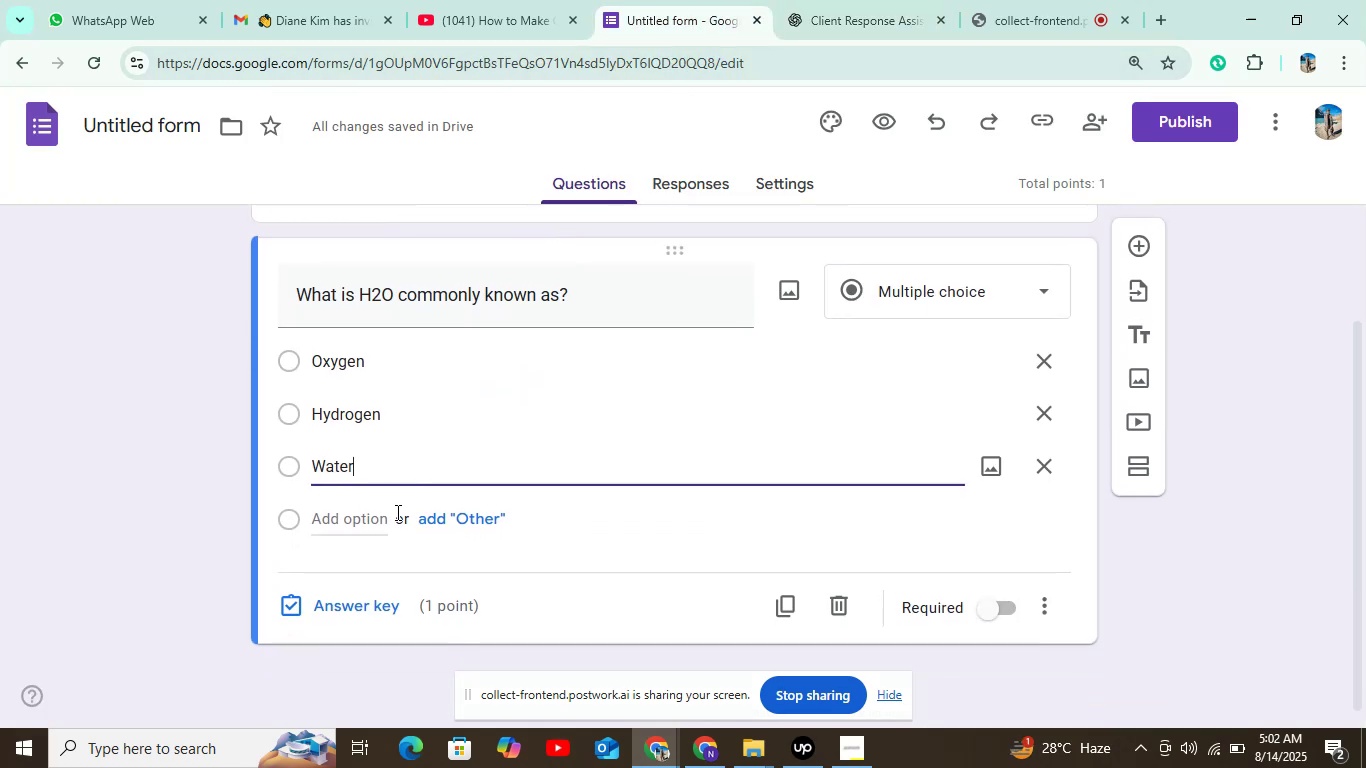 
left_click([352, 512])
 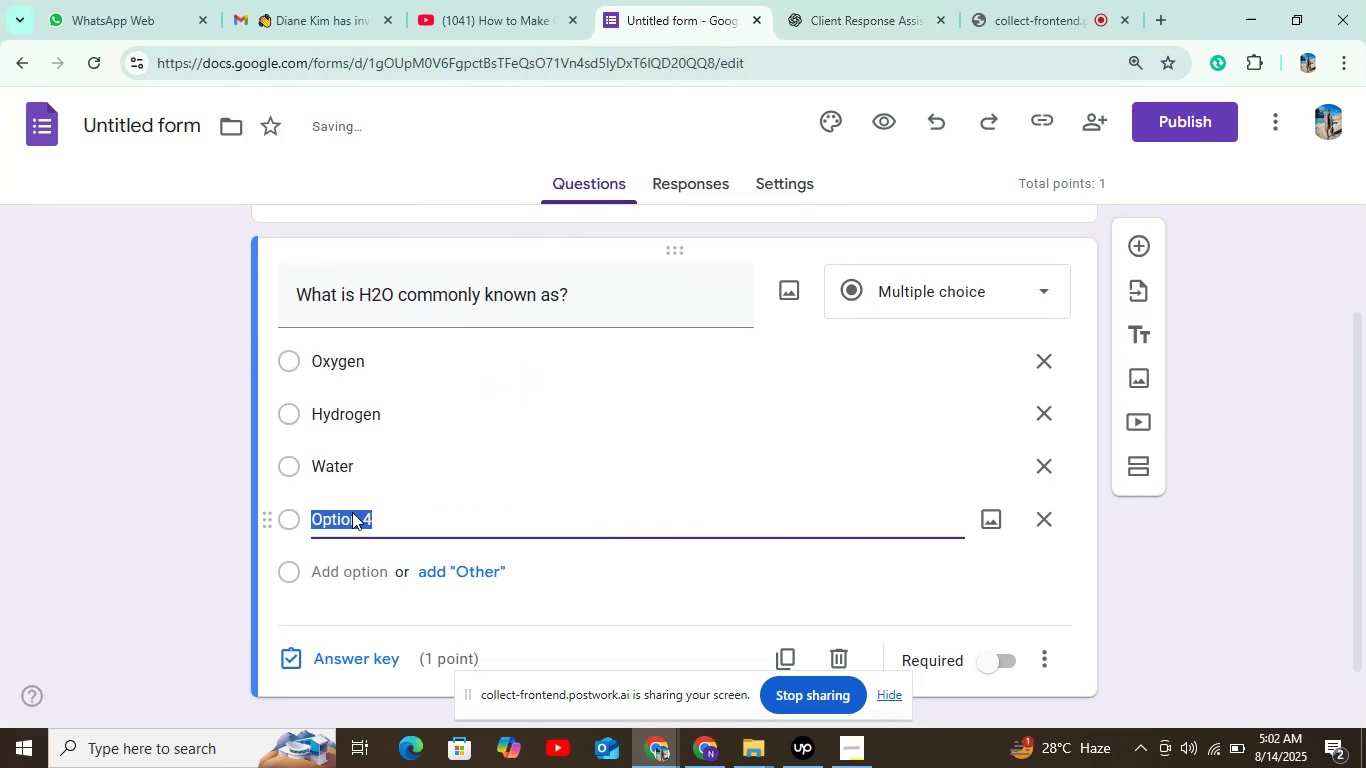 
key(Control+V)
 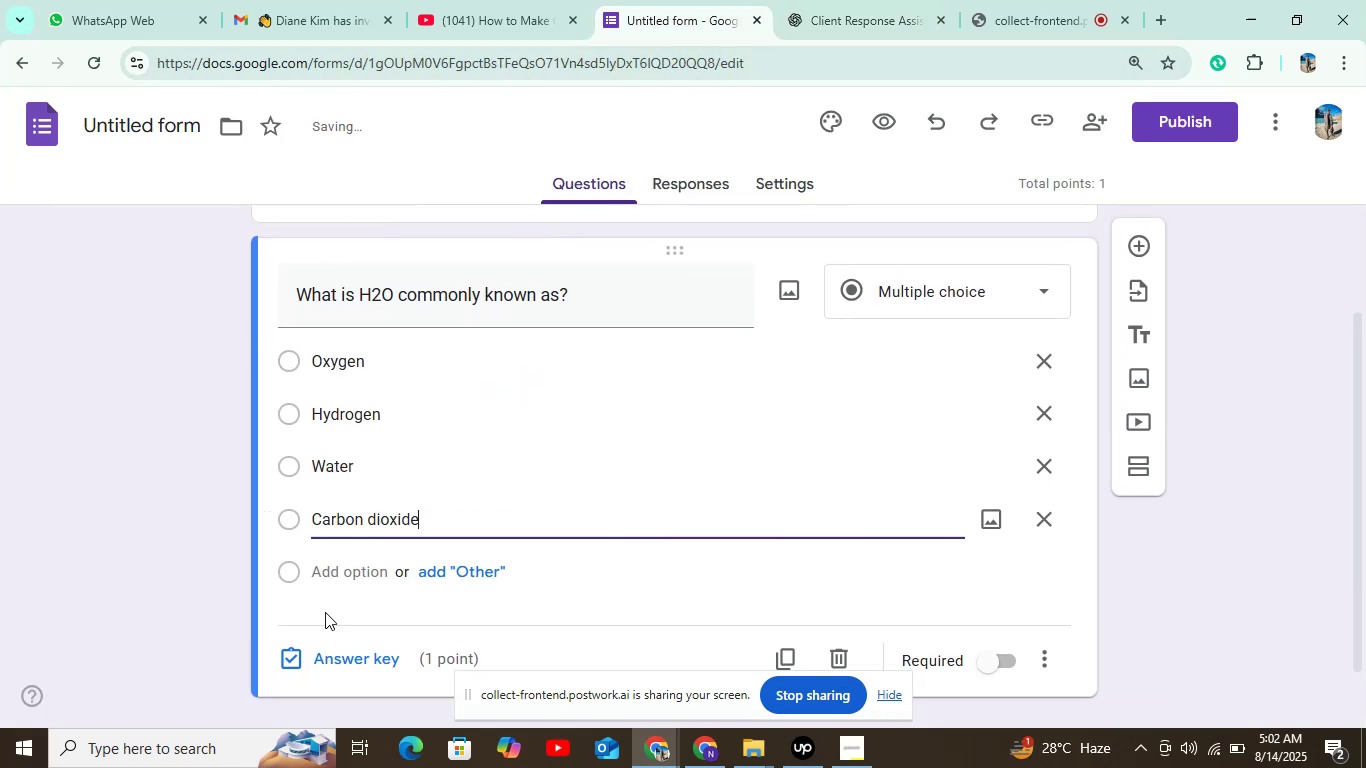 
left_click([310, 653])
 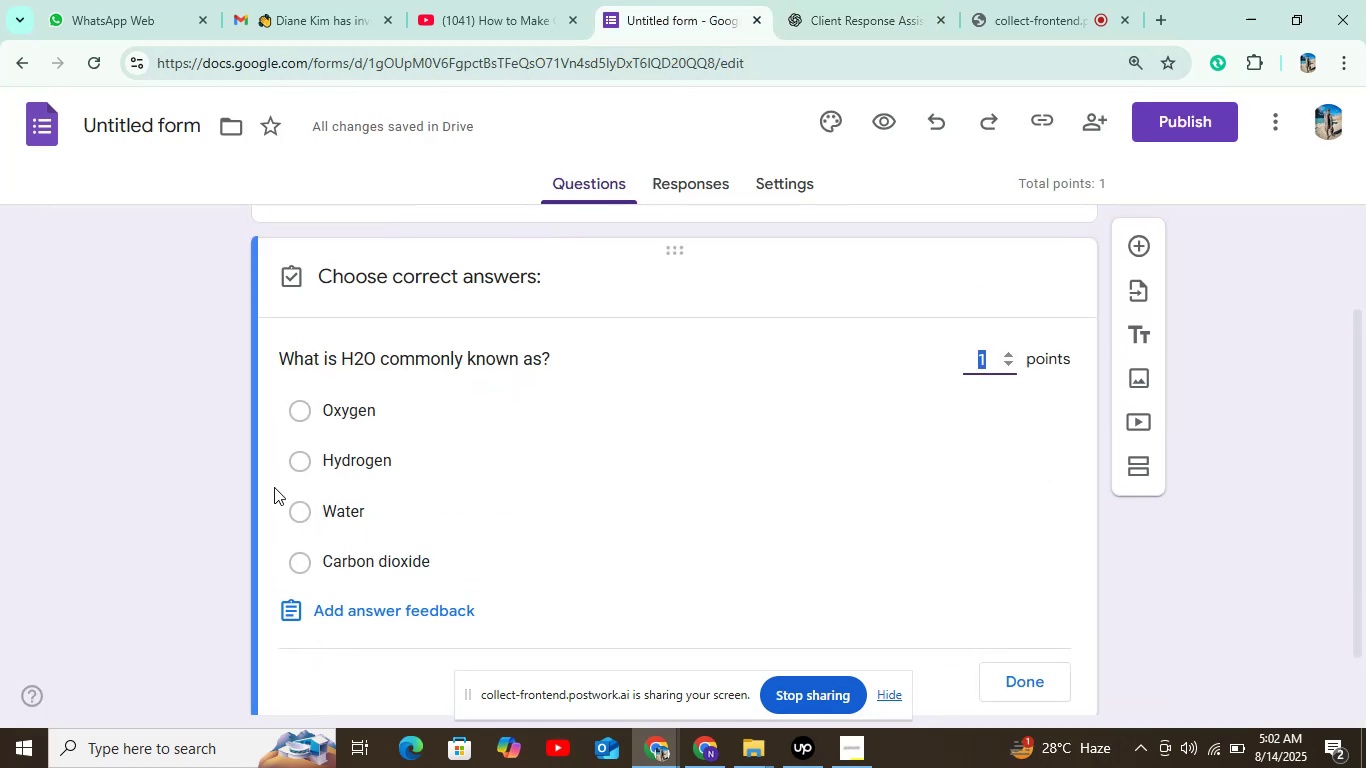 
left_click([300, 513])
 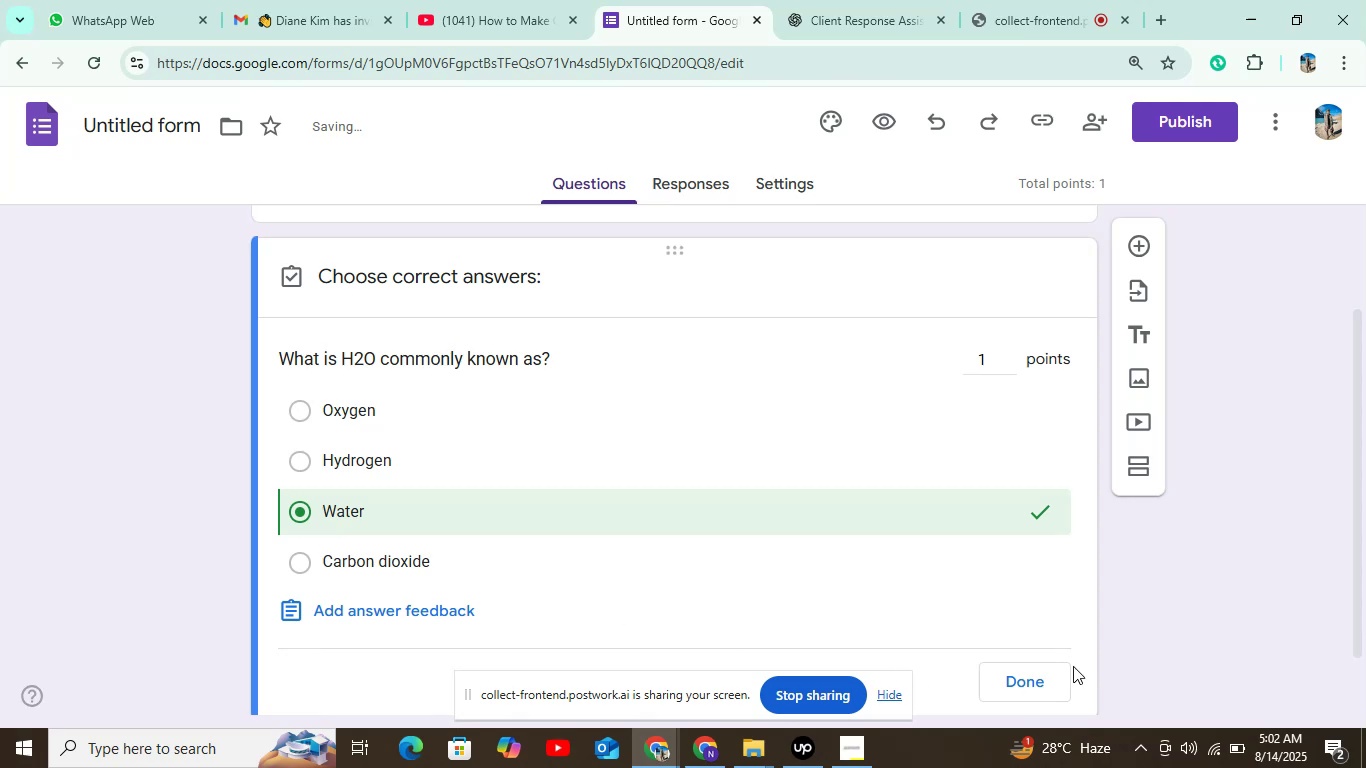 
left_click([1045, 679])
 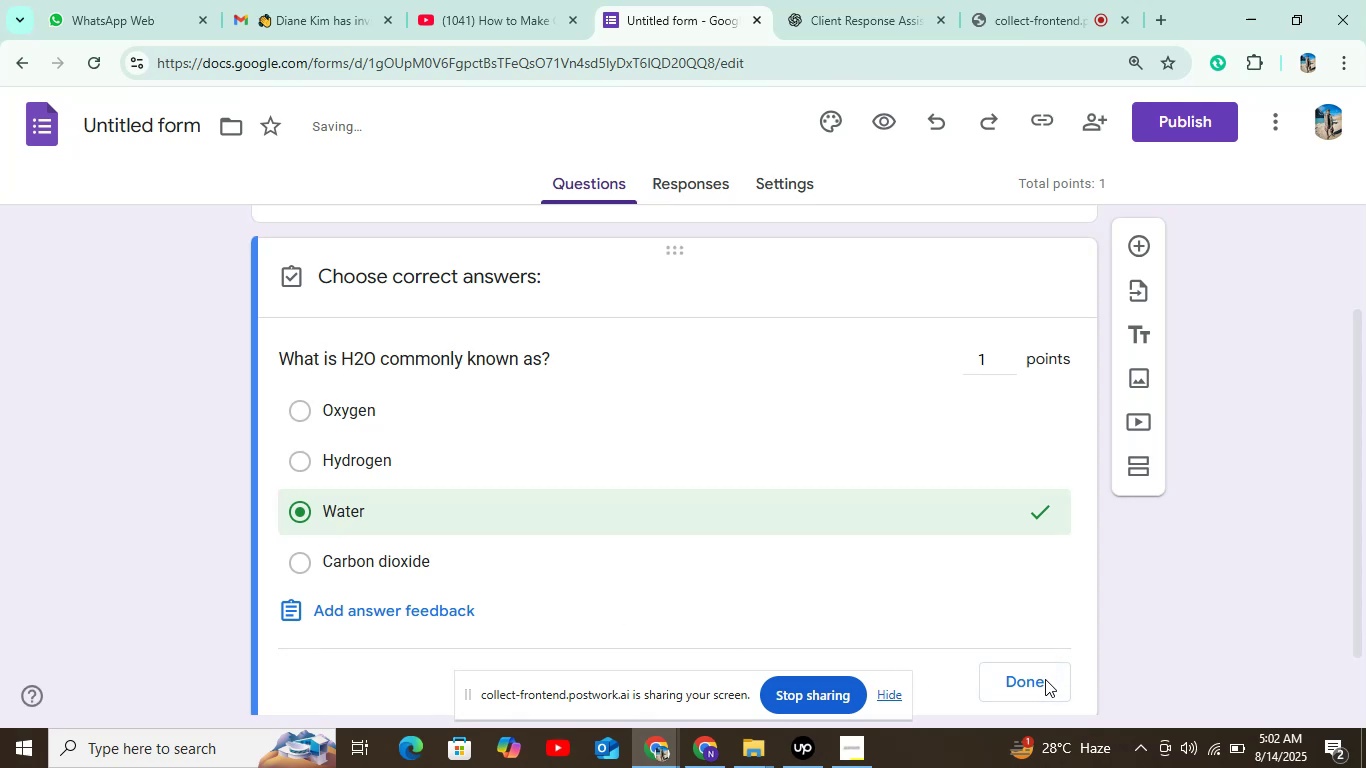 
left_click([1042, 679])
 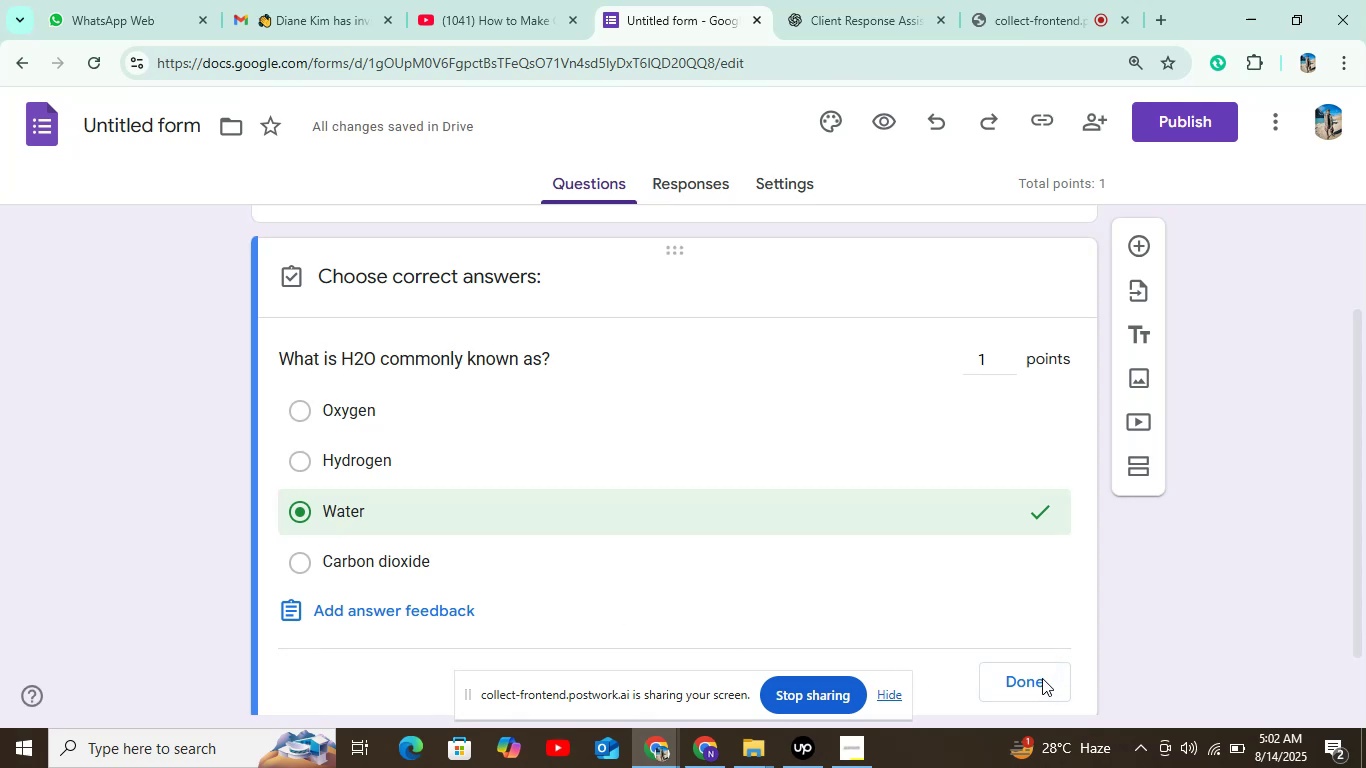 
scroll: coordinate [1012, 638], scroll_direction: down, amount: 4.0
 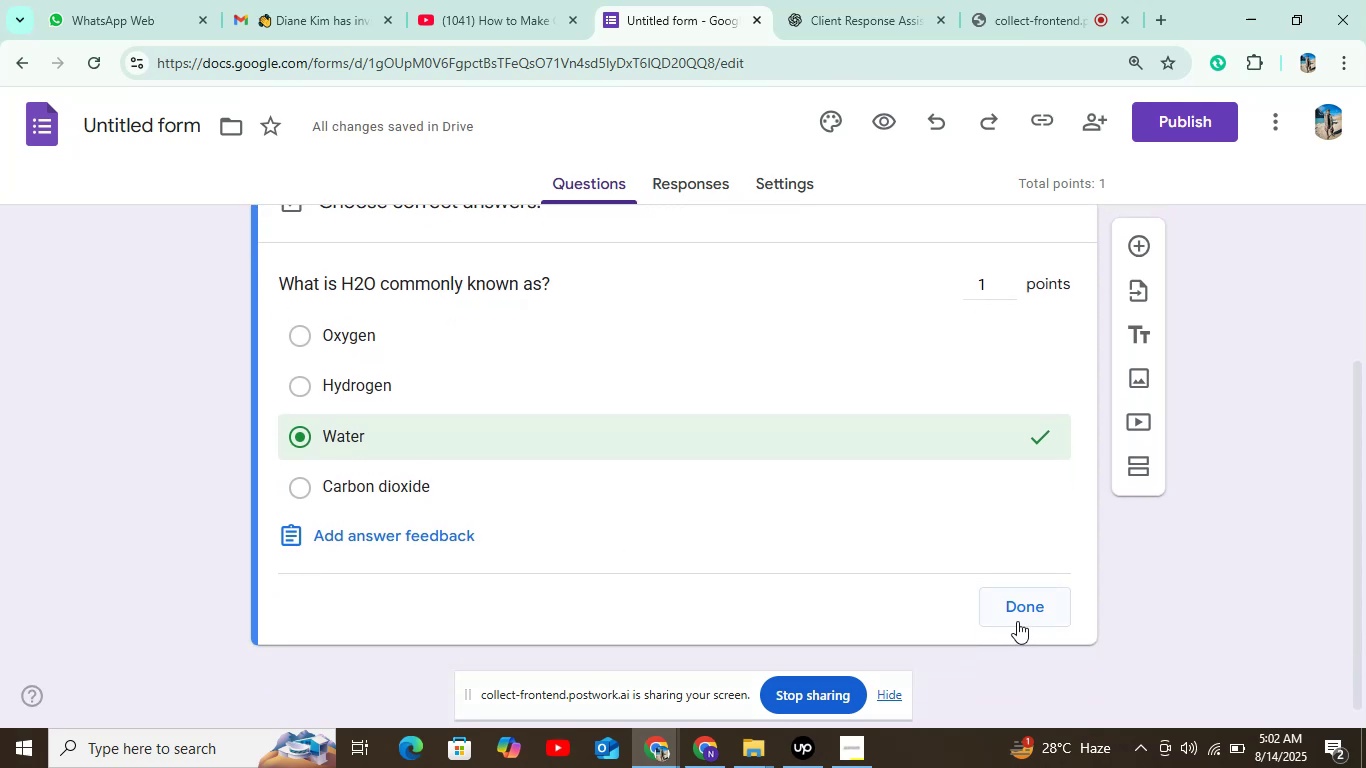 
left_click([1020, 614])
 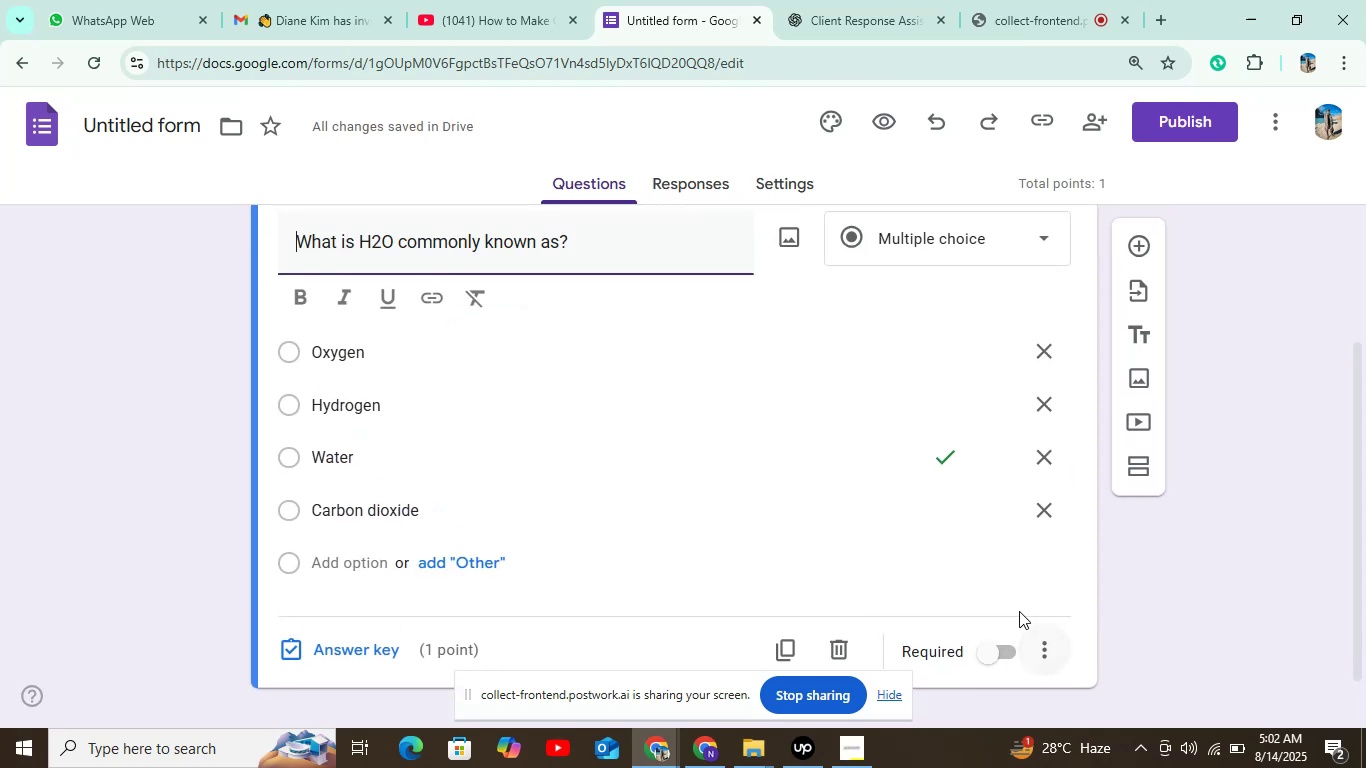 
scroll: coordinate [1009, 627], scroll_direction: down, amount: 5.0
 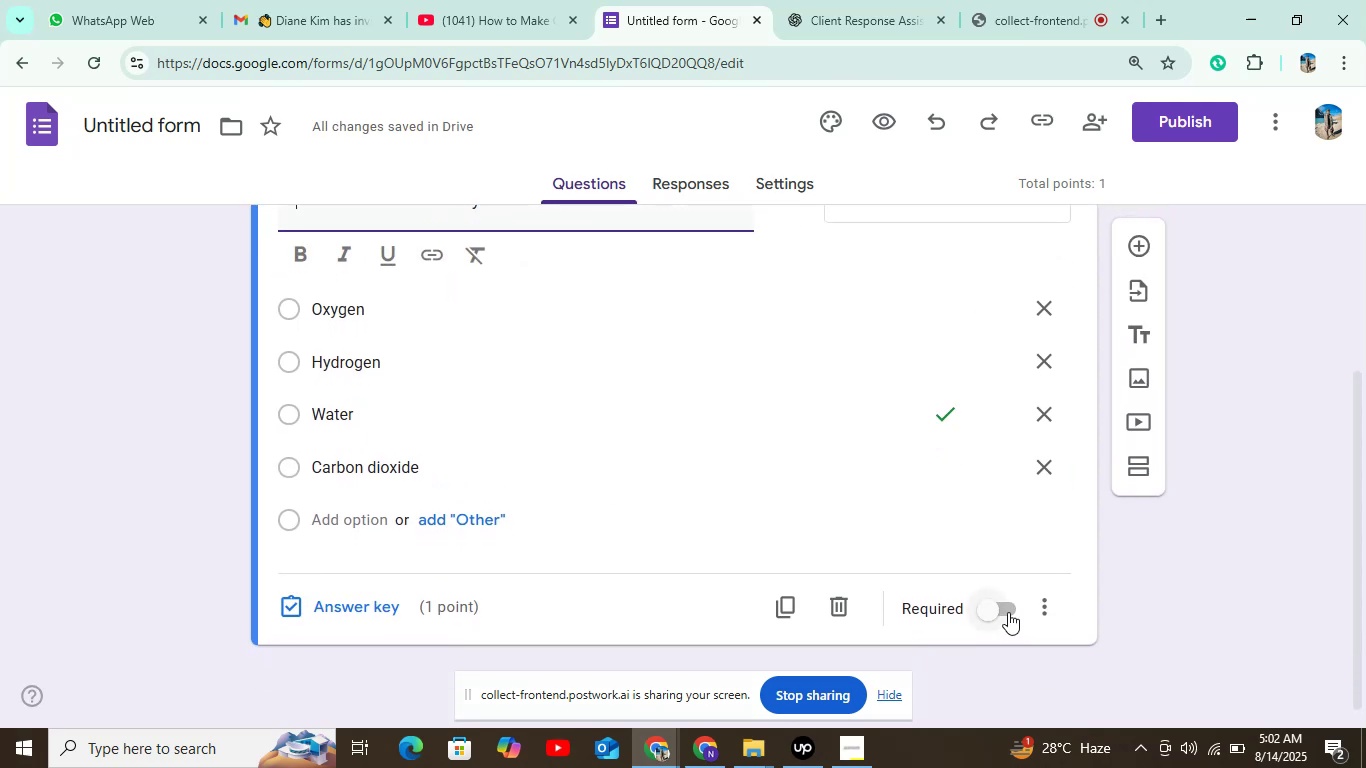 
left_click([1007, 609])
 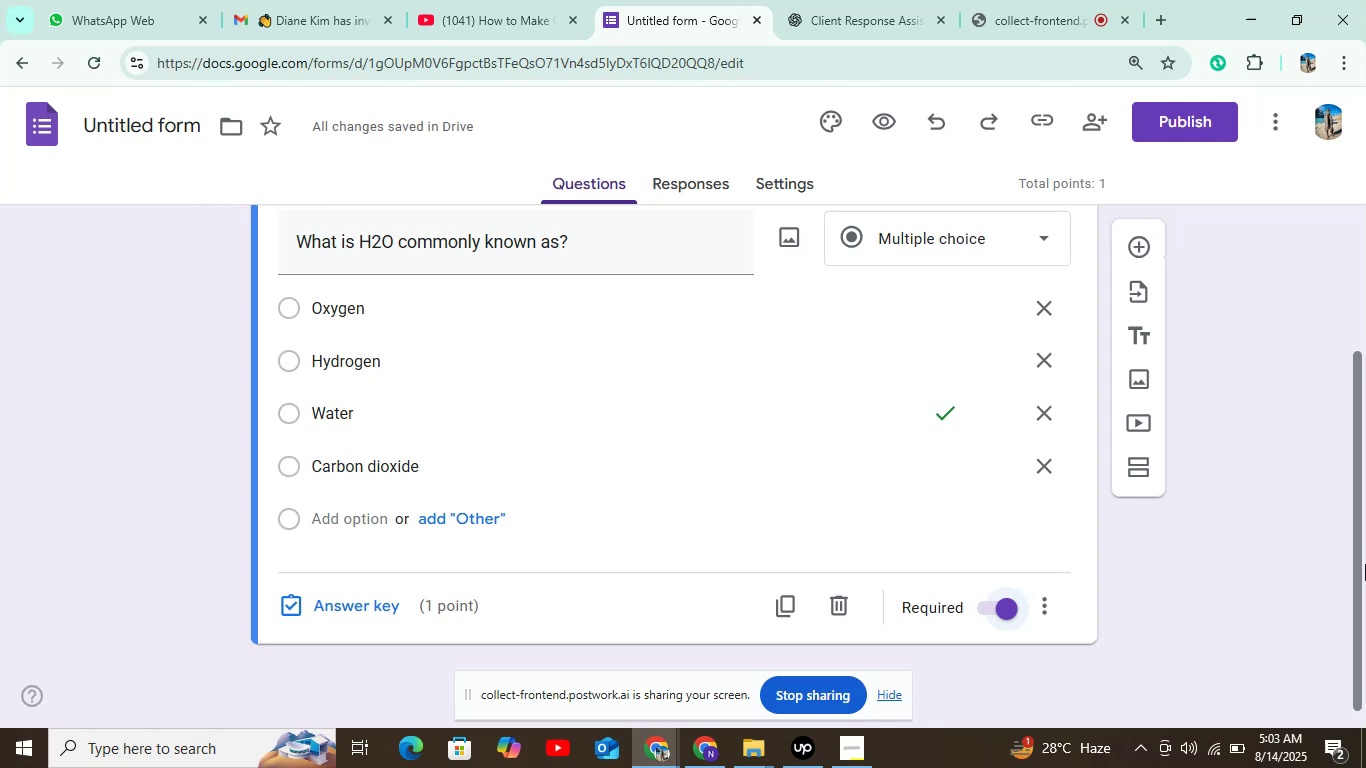 
wait(23.93)
 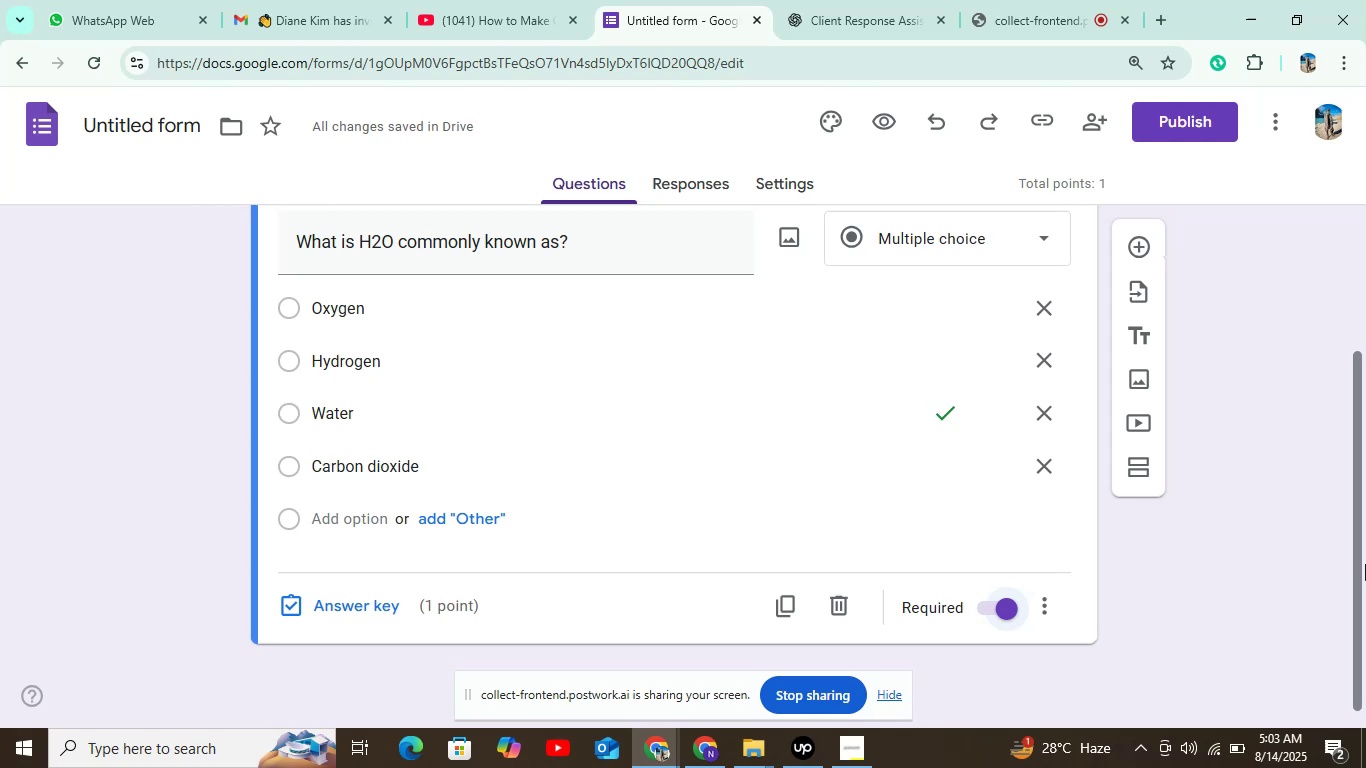 
left_click([1365, 564])
 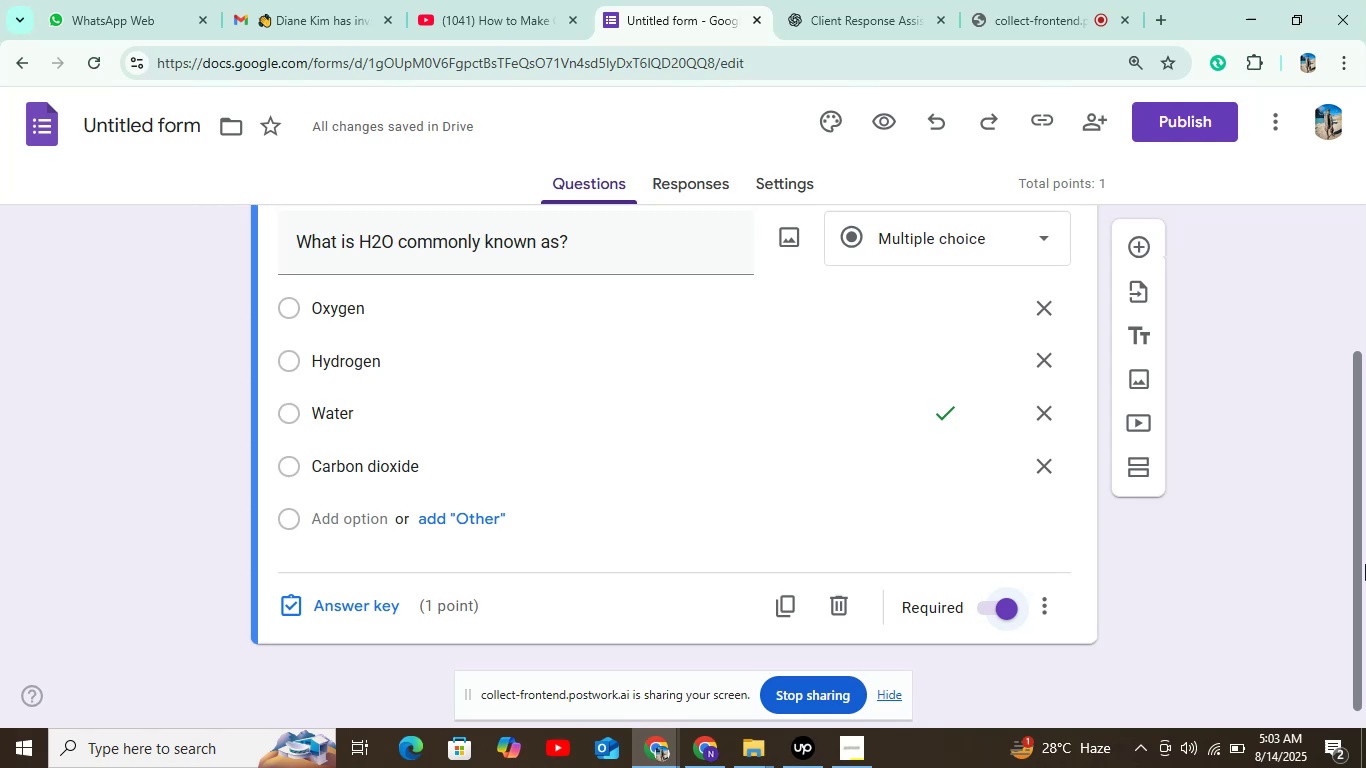 
wait(10.72)
 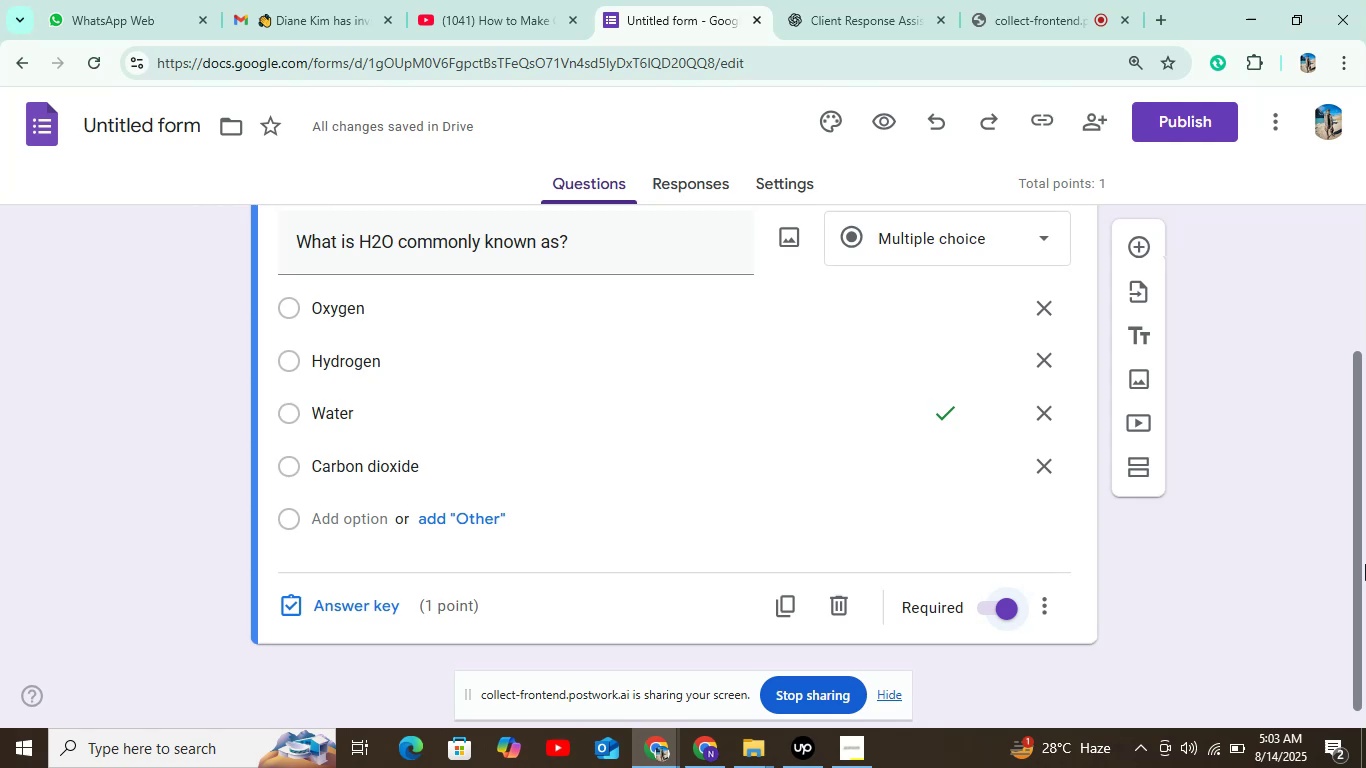 
left_click([1135, 253])
 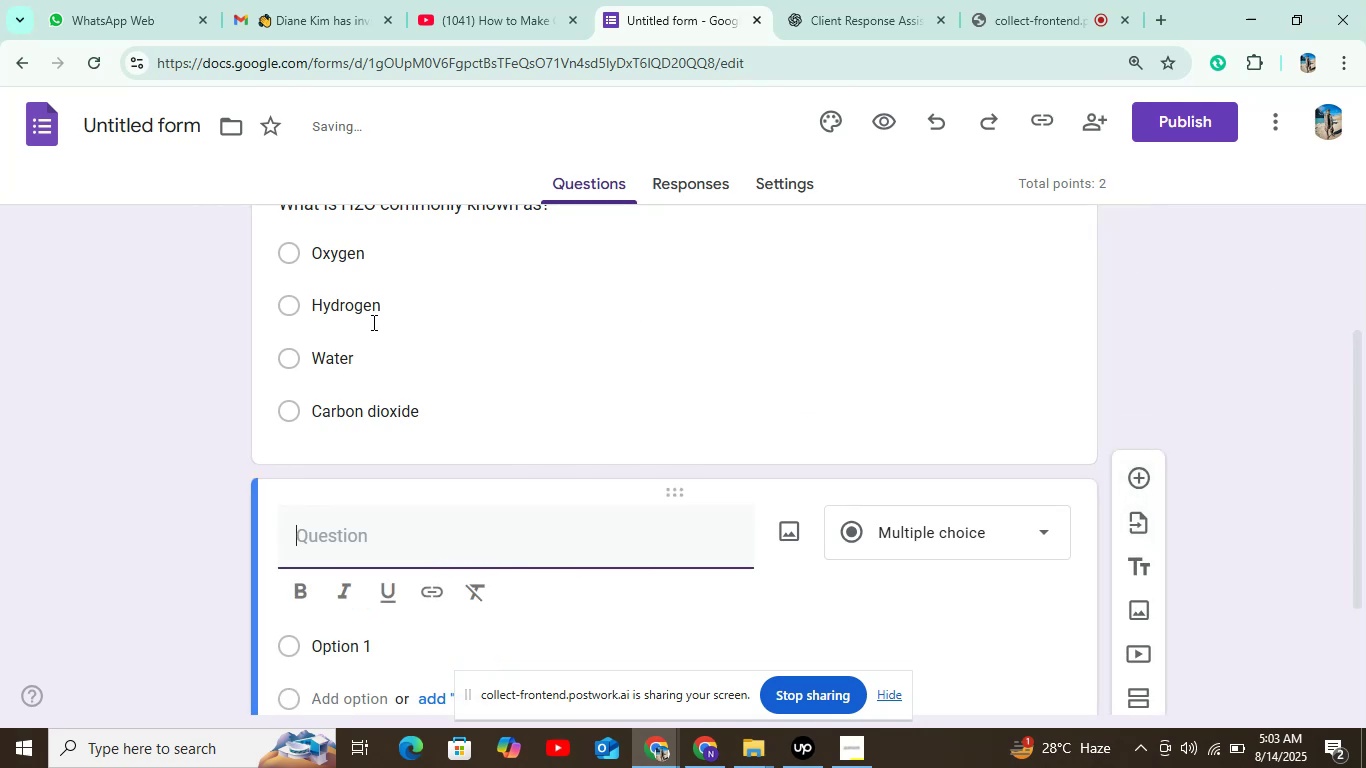 
left_click([379, 535])
 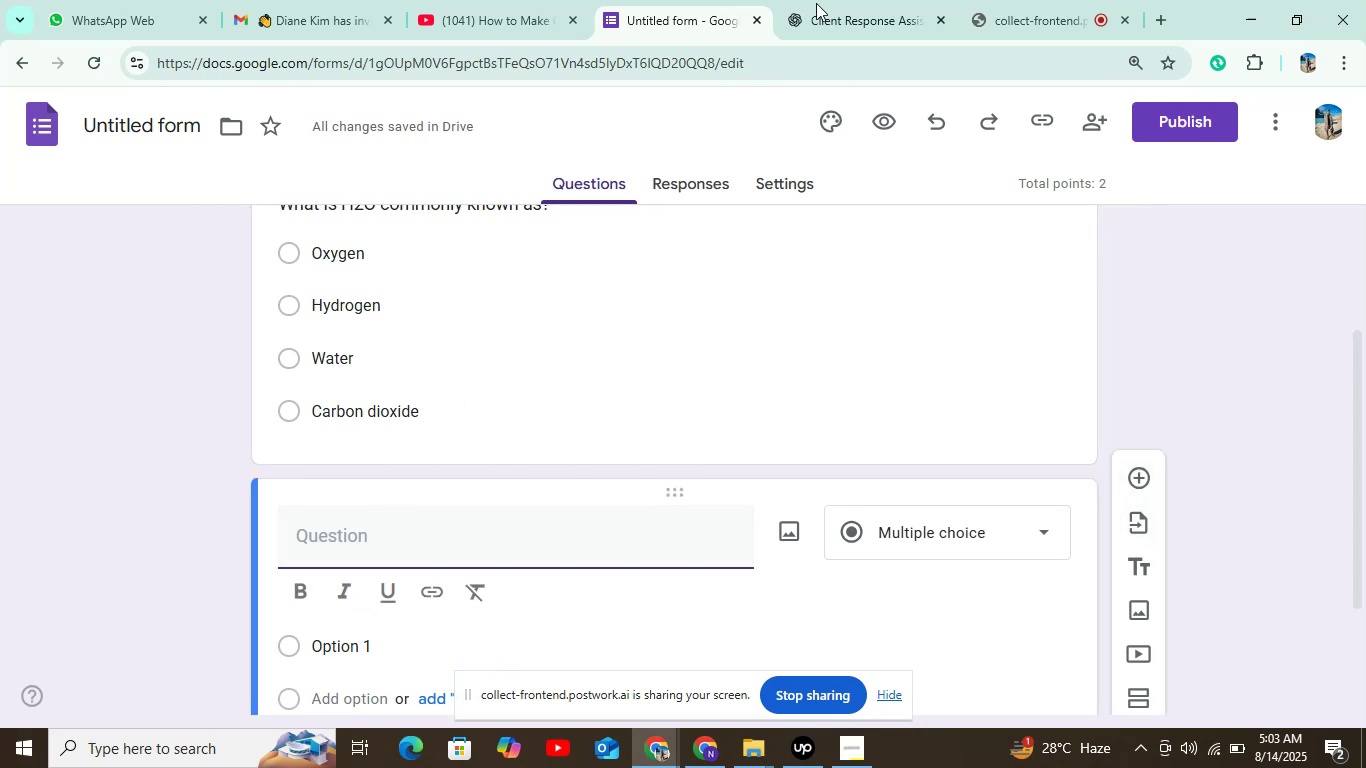 
left_click([847, 15])
 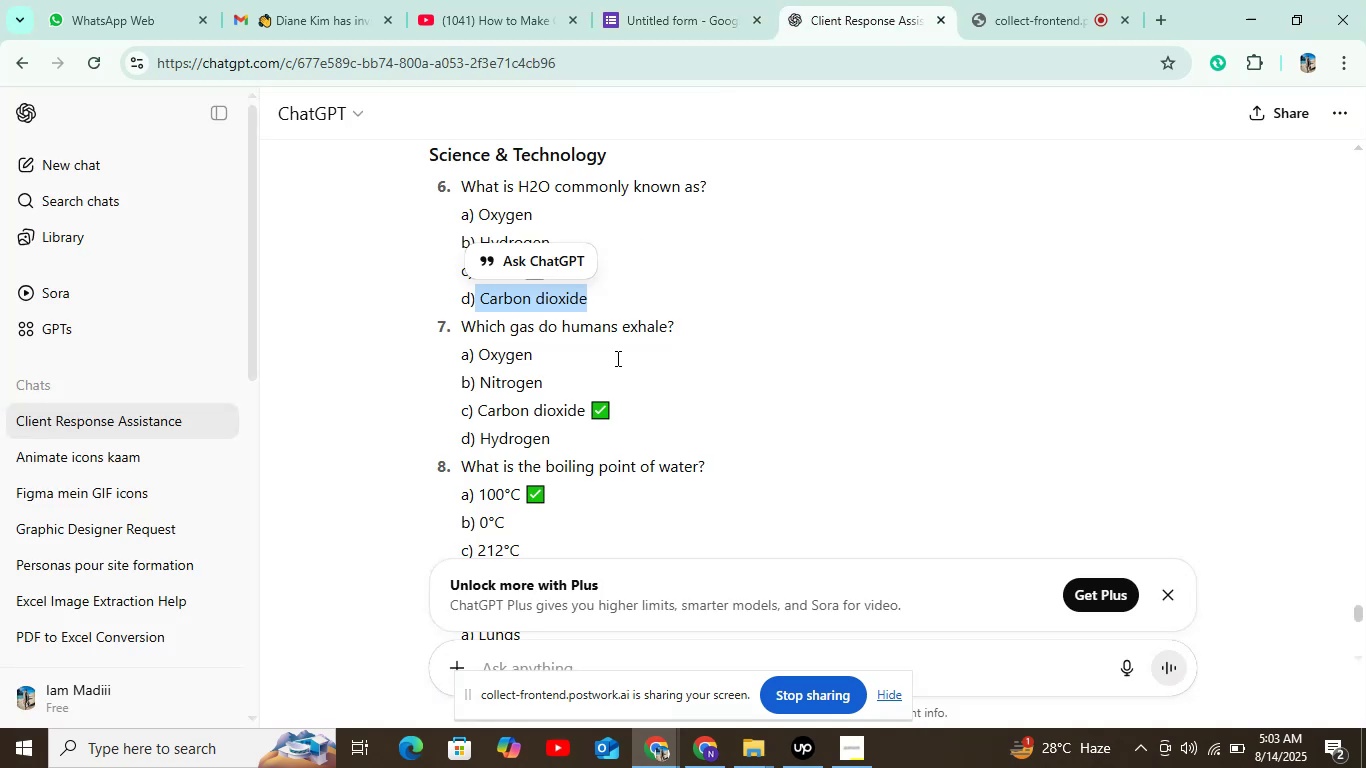 
left_click_drag(start_coordinate=[680, 329], to_coordinate=[464, 332])
 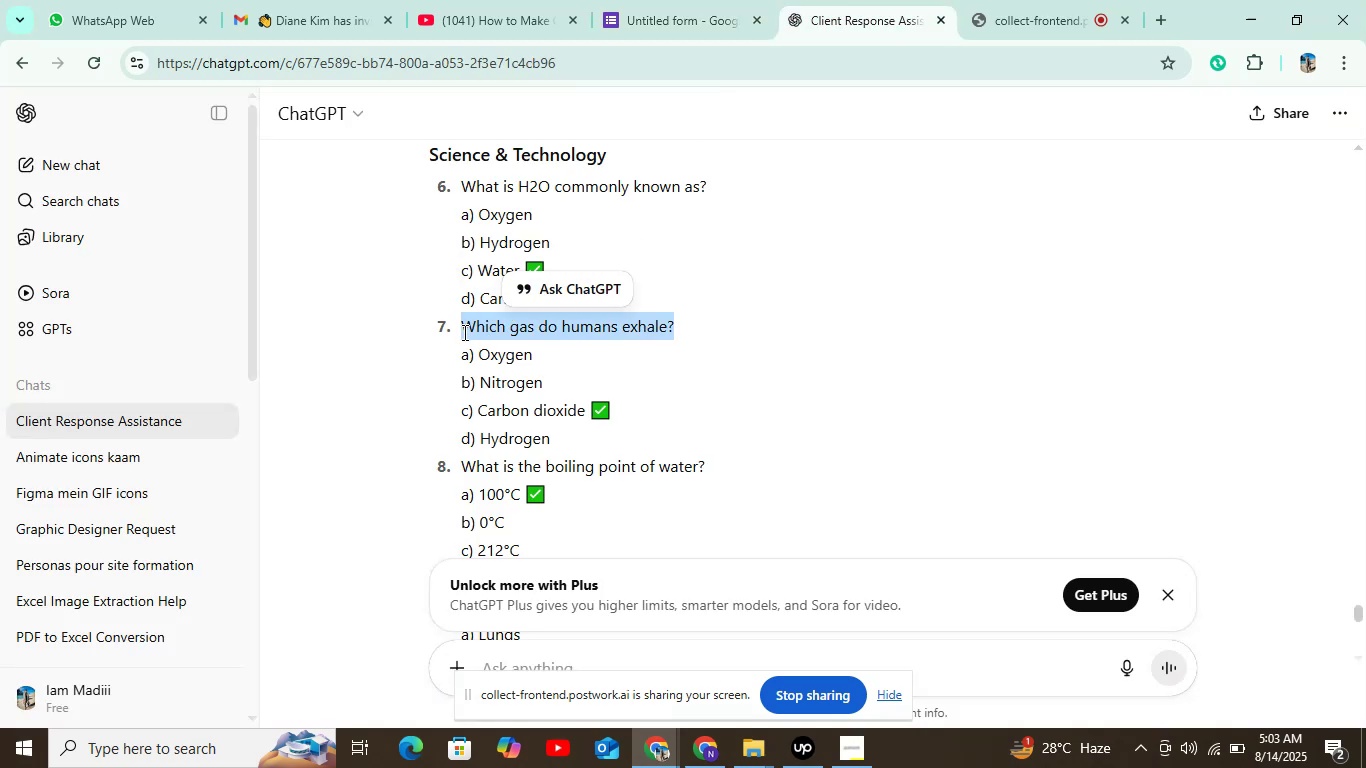 
key(Control+C)
 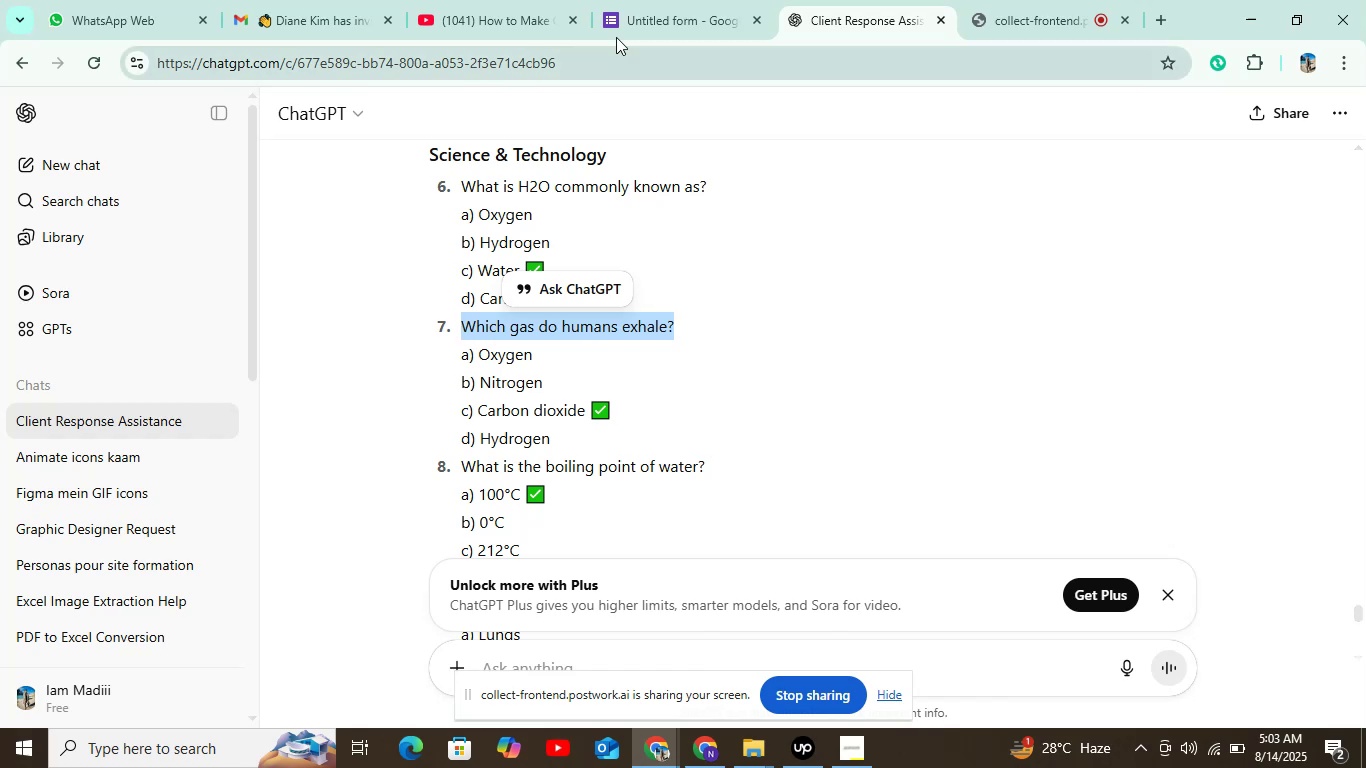 
left_click([650, 24])
 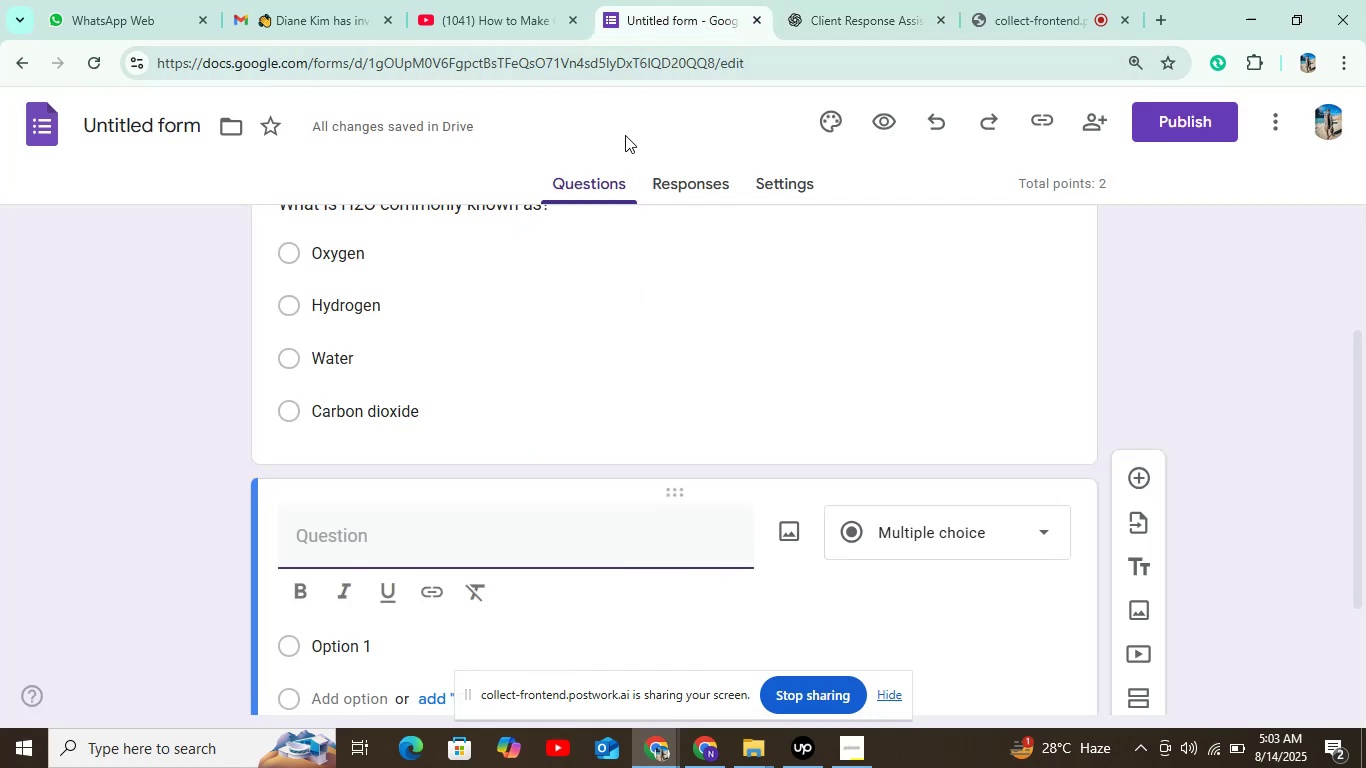 
key(Control+V)
 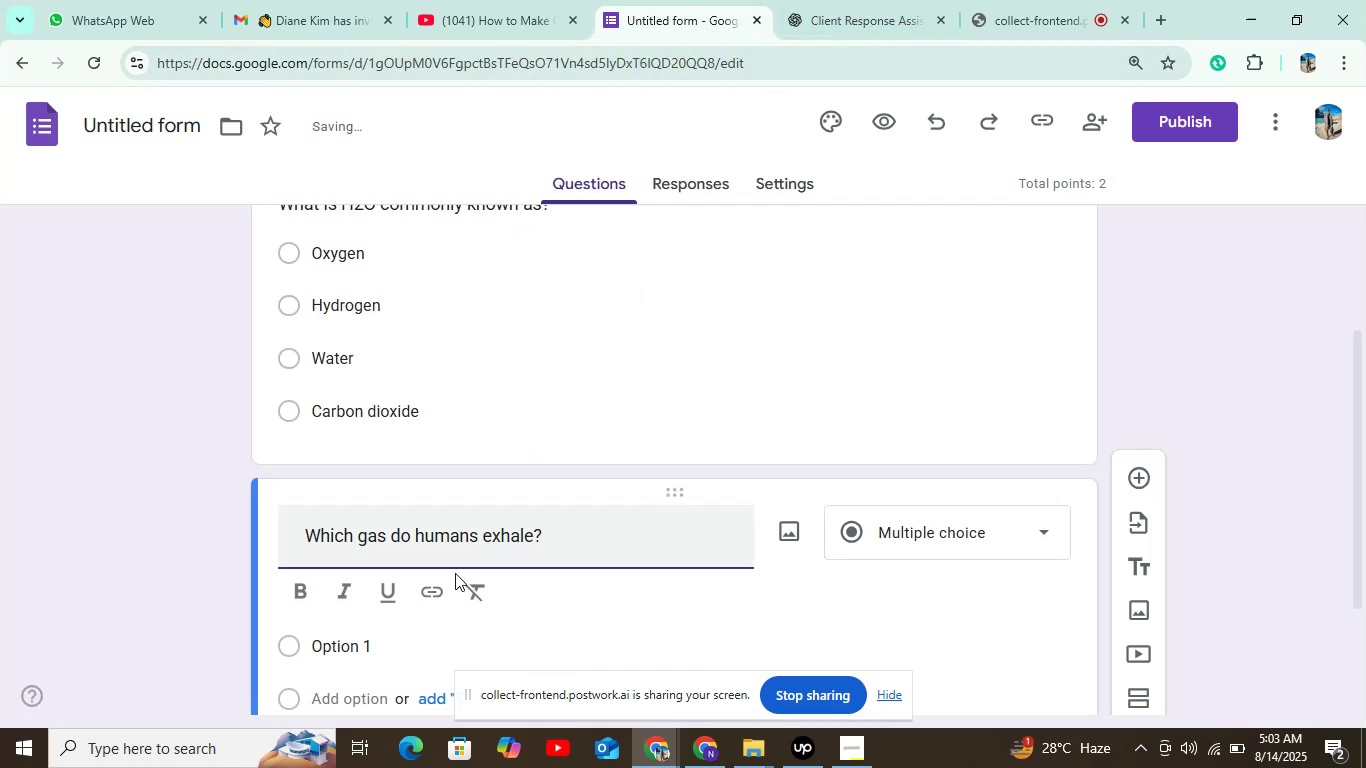 
left_click([364, 652])
 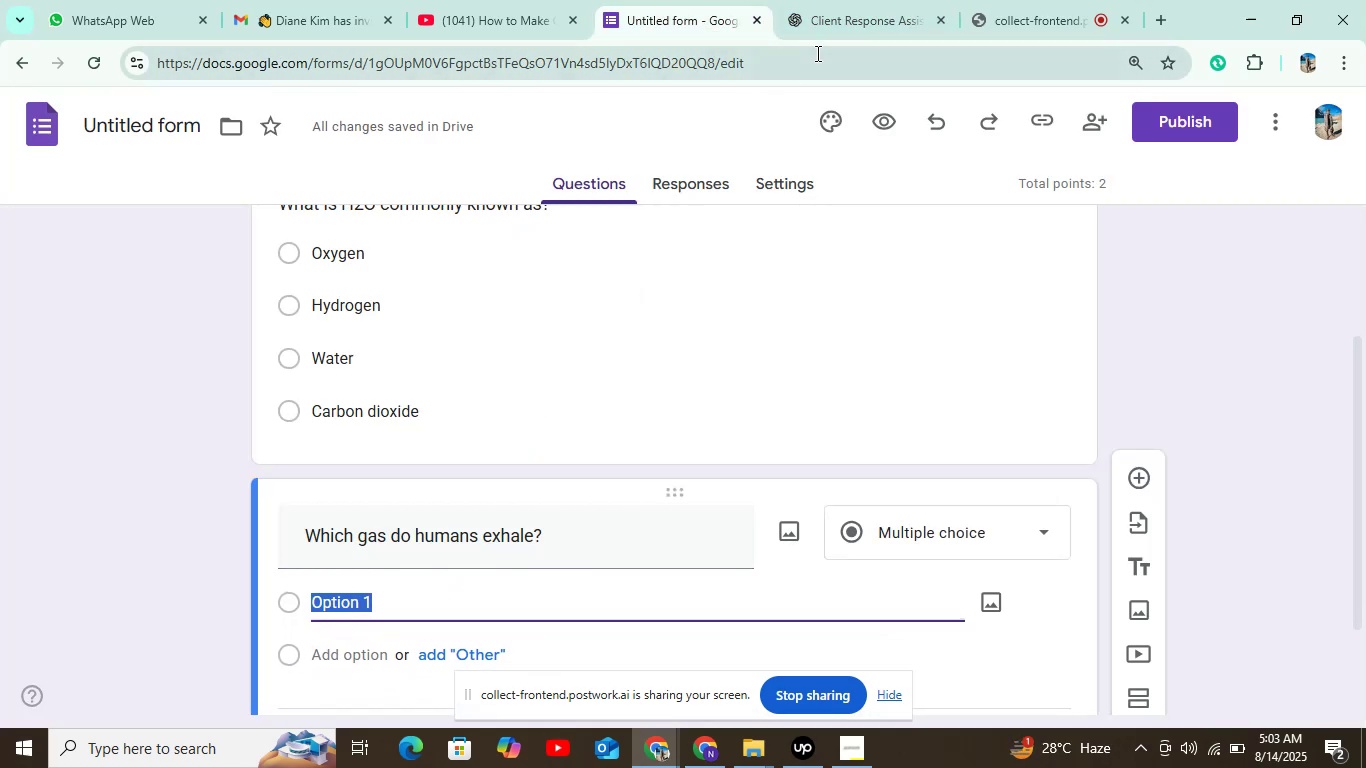 
left_click([836, 30])
 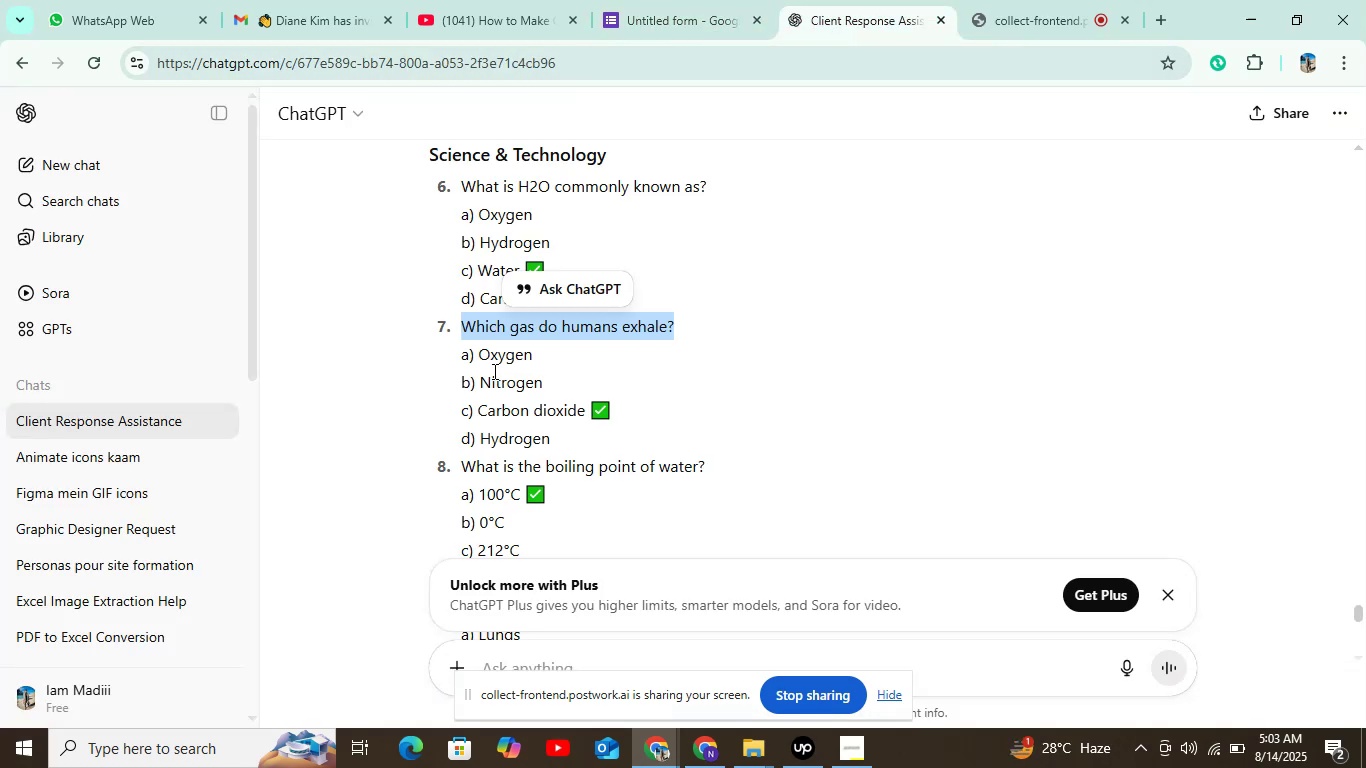 
left_click([515, 351])
 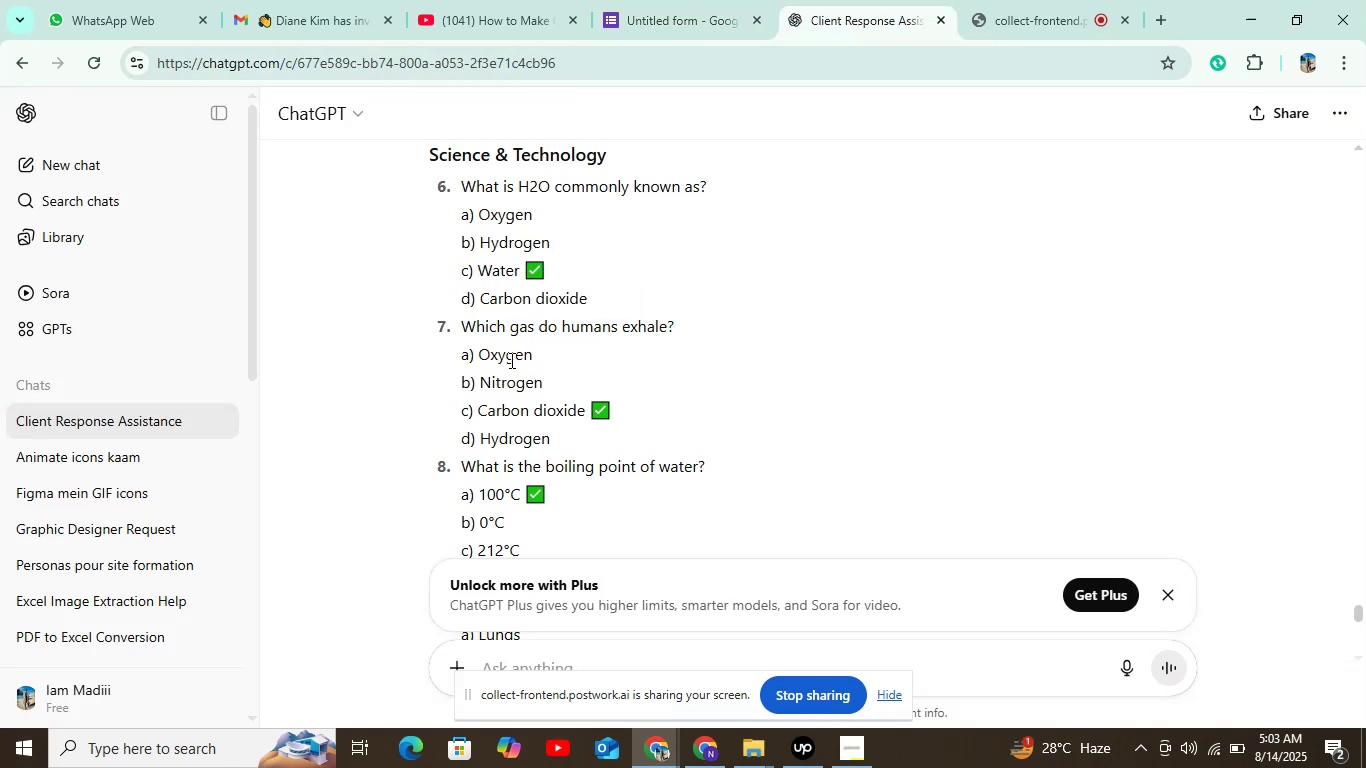 
double_click([510, 360])
 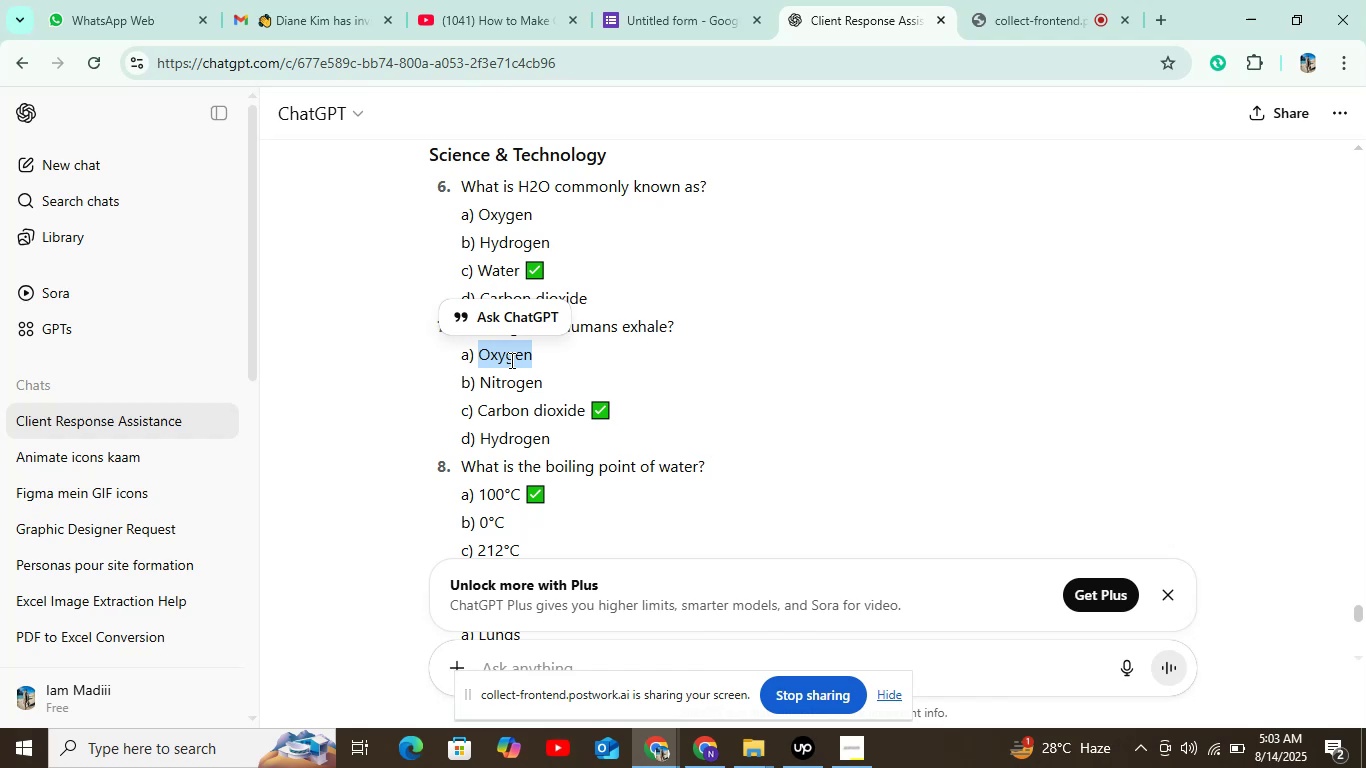 
key(Control+C)
 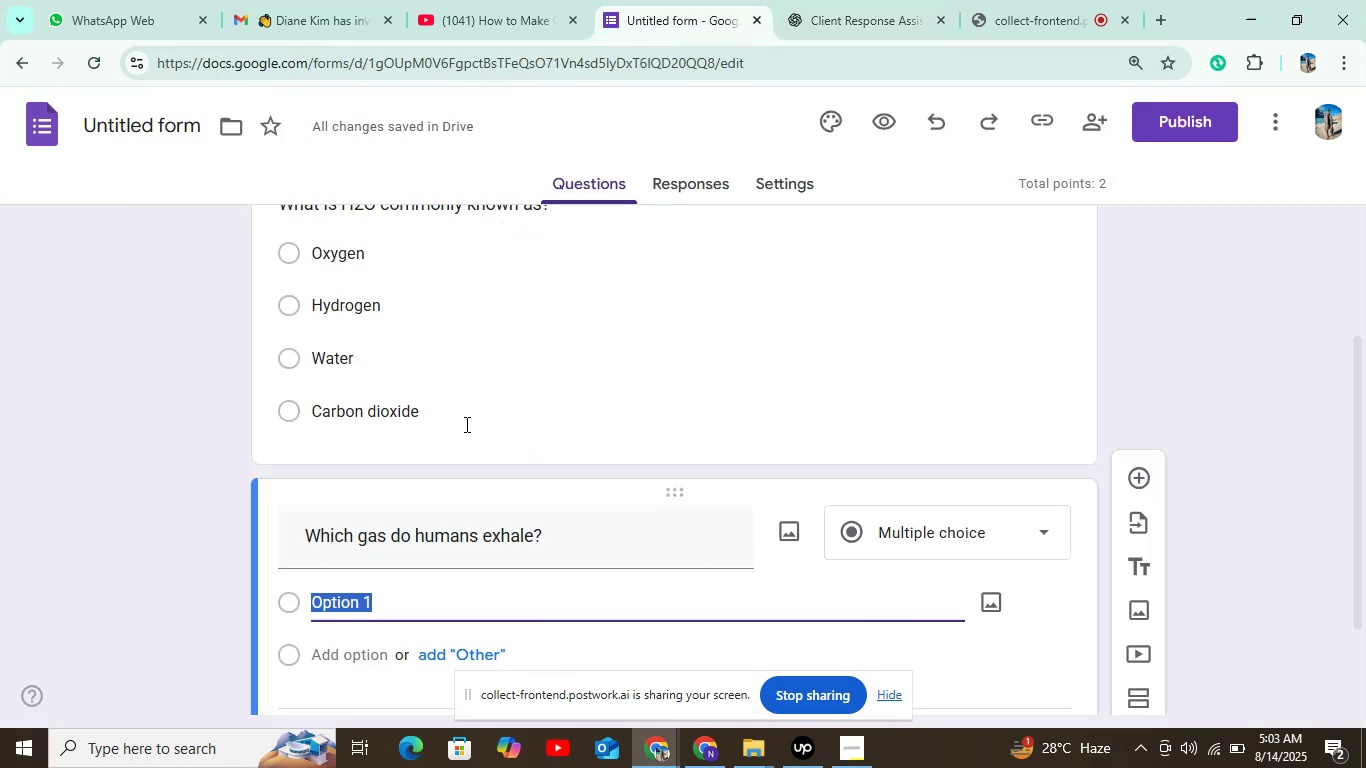 
key(Control+V)
 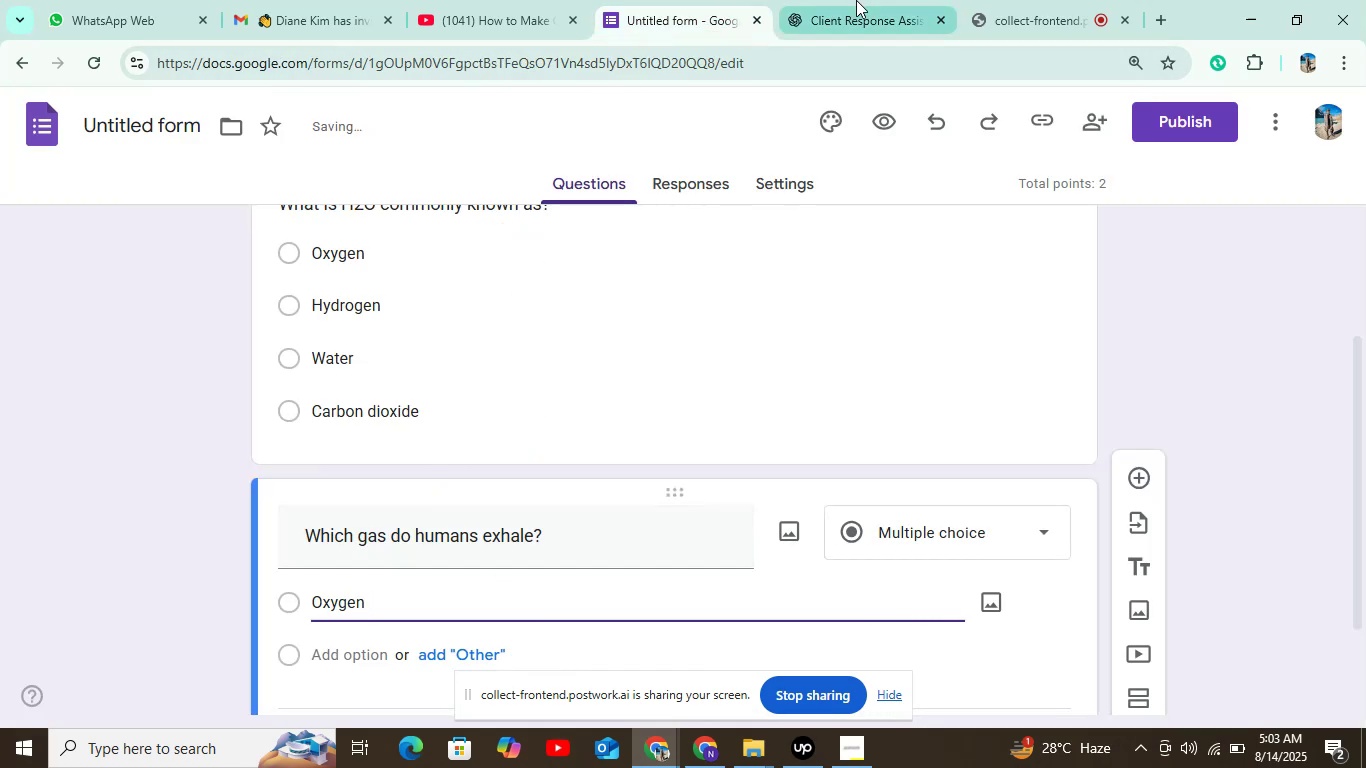 
left_click([857, 1])
 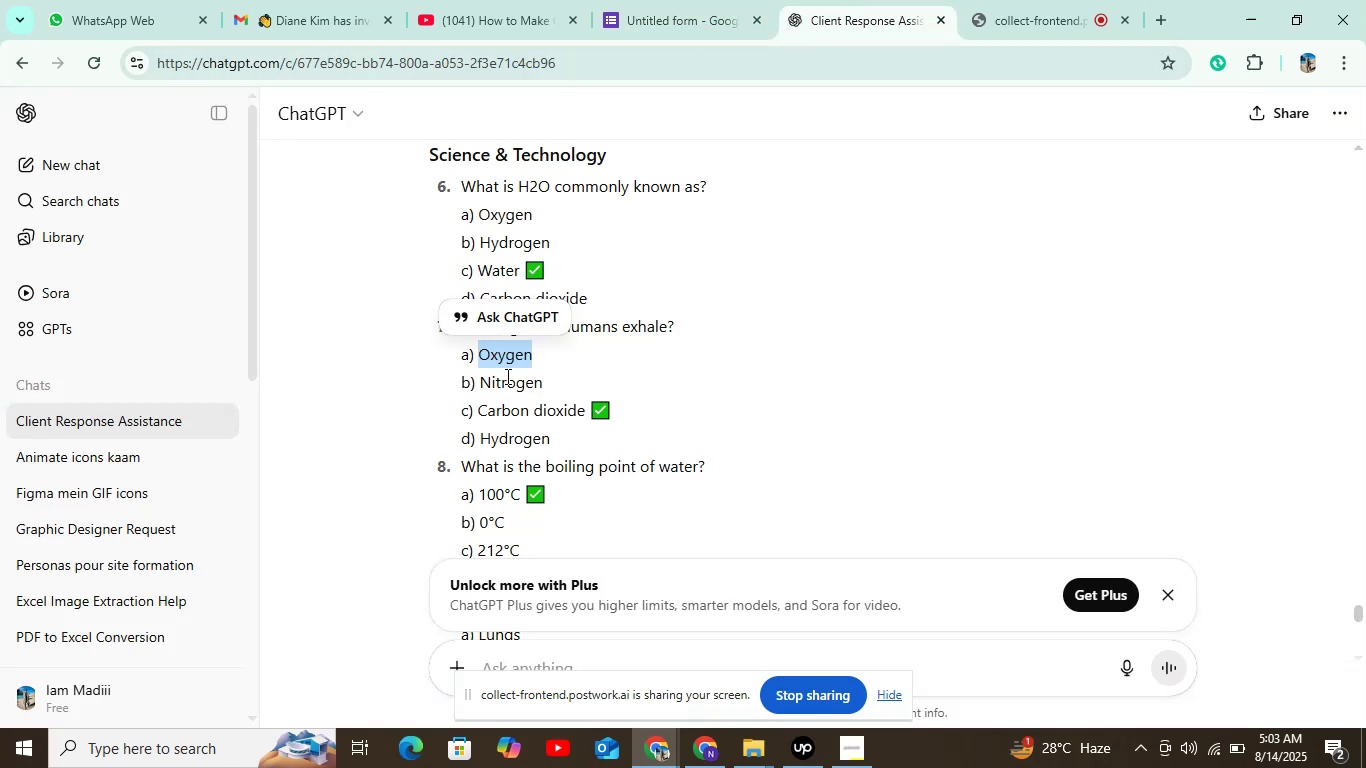 
double_click([510, 391])
 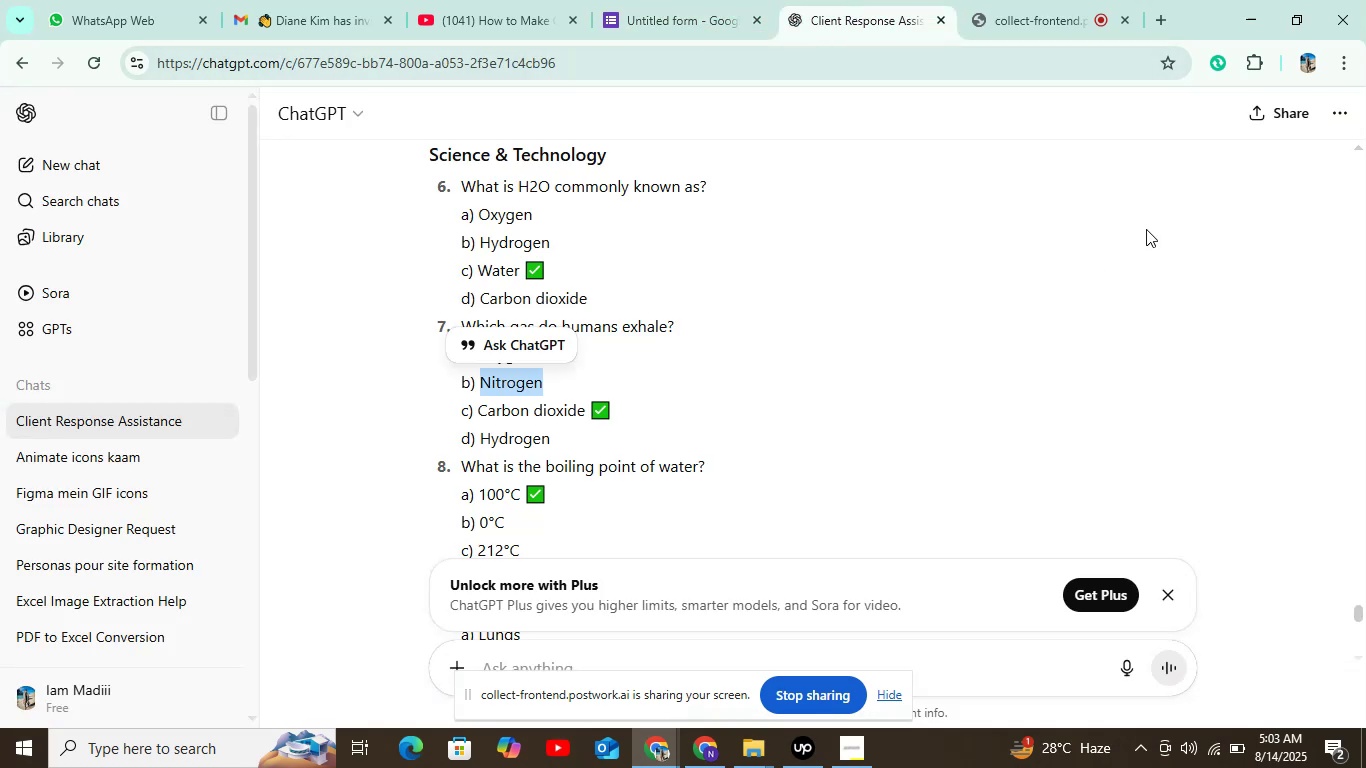 
key(Control+C)
 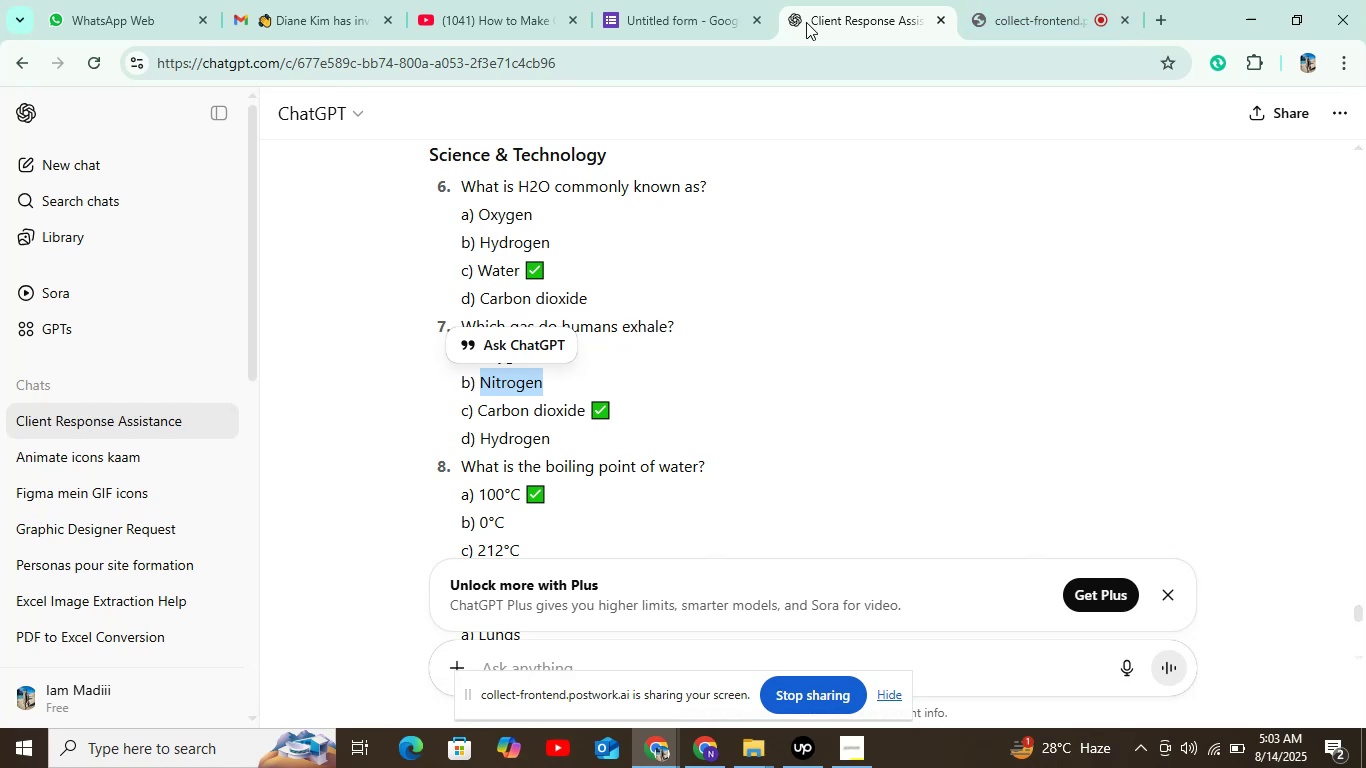 
left_click([681, 25])
 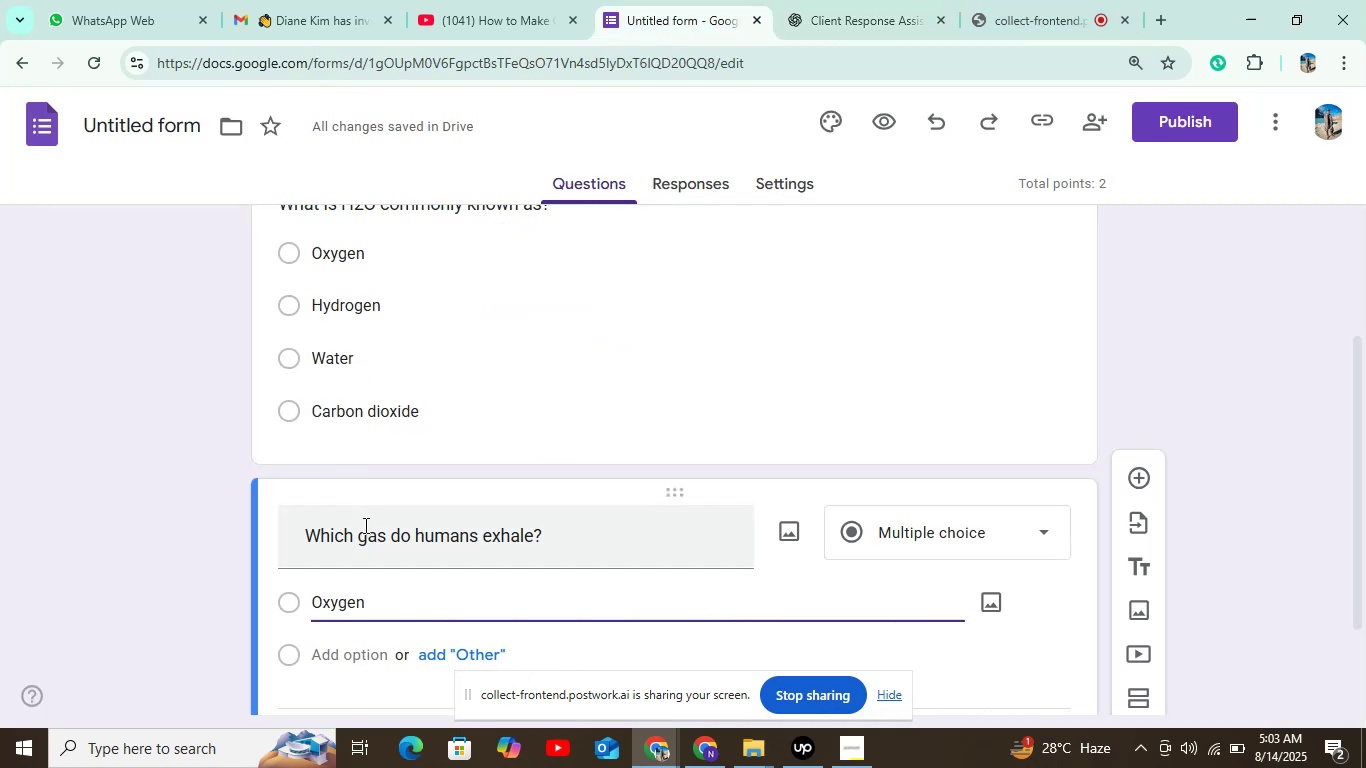 
scroll: coordinate [374, 588], scroll_direction: down, amount: 2.0
 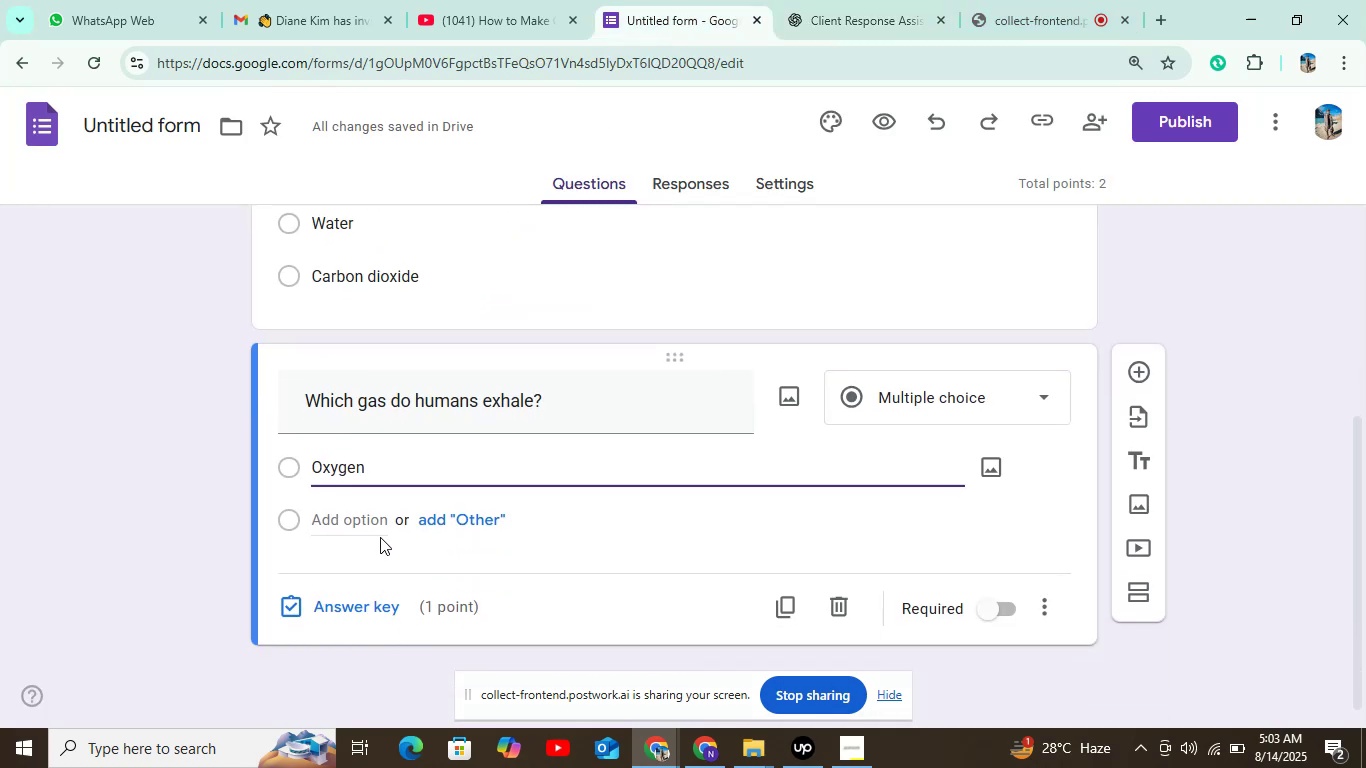 
left_click([377, 525])
 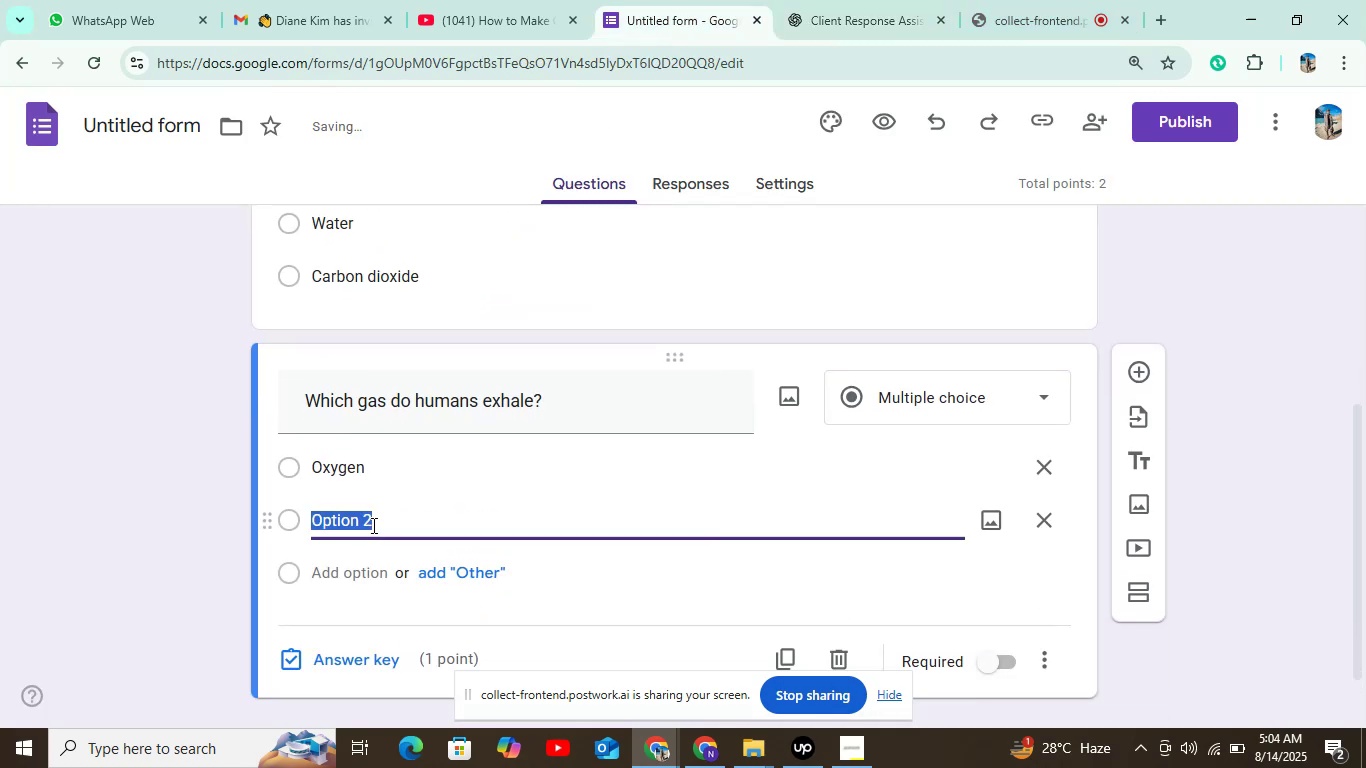 
key(Control+V)
 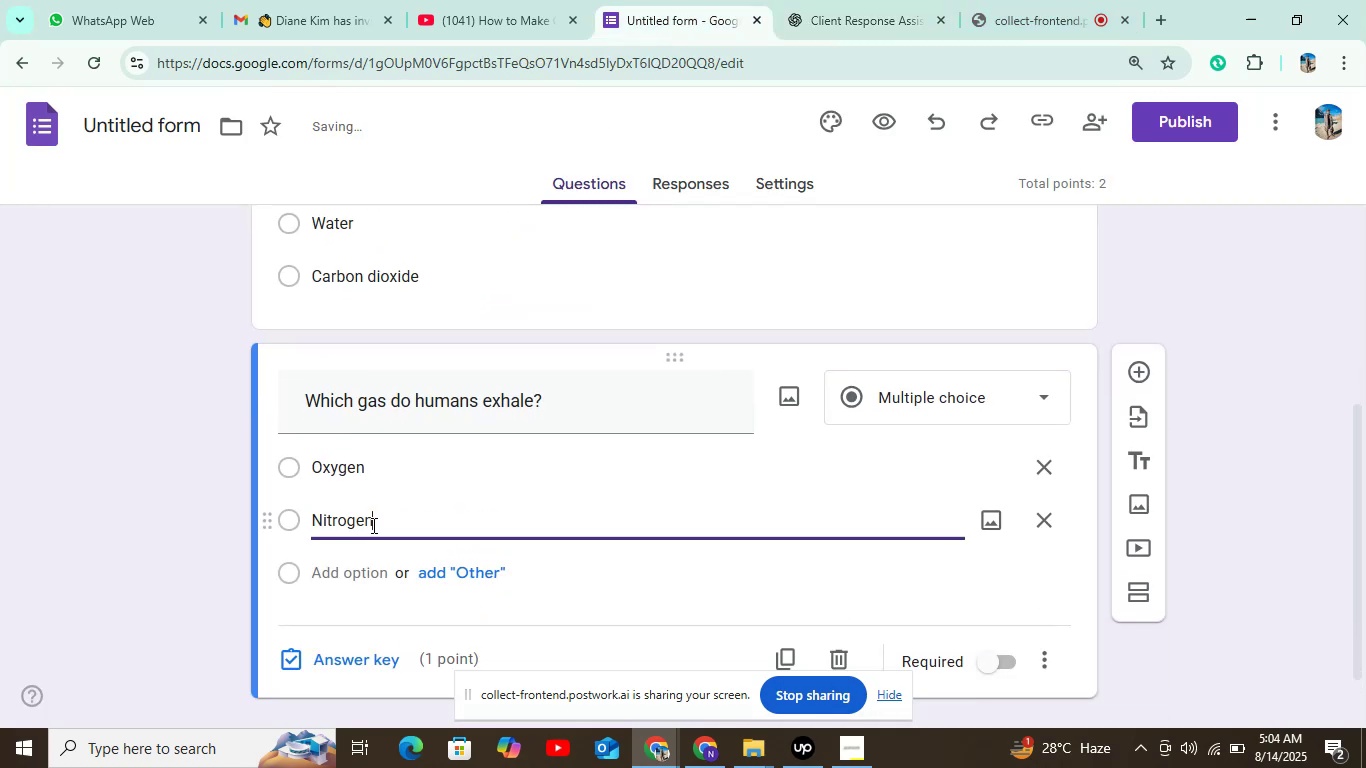 
scroll: coordinate [374, 533], scroll_direction: down, amount: 2.0
 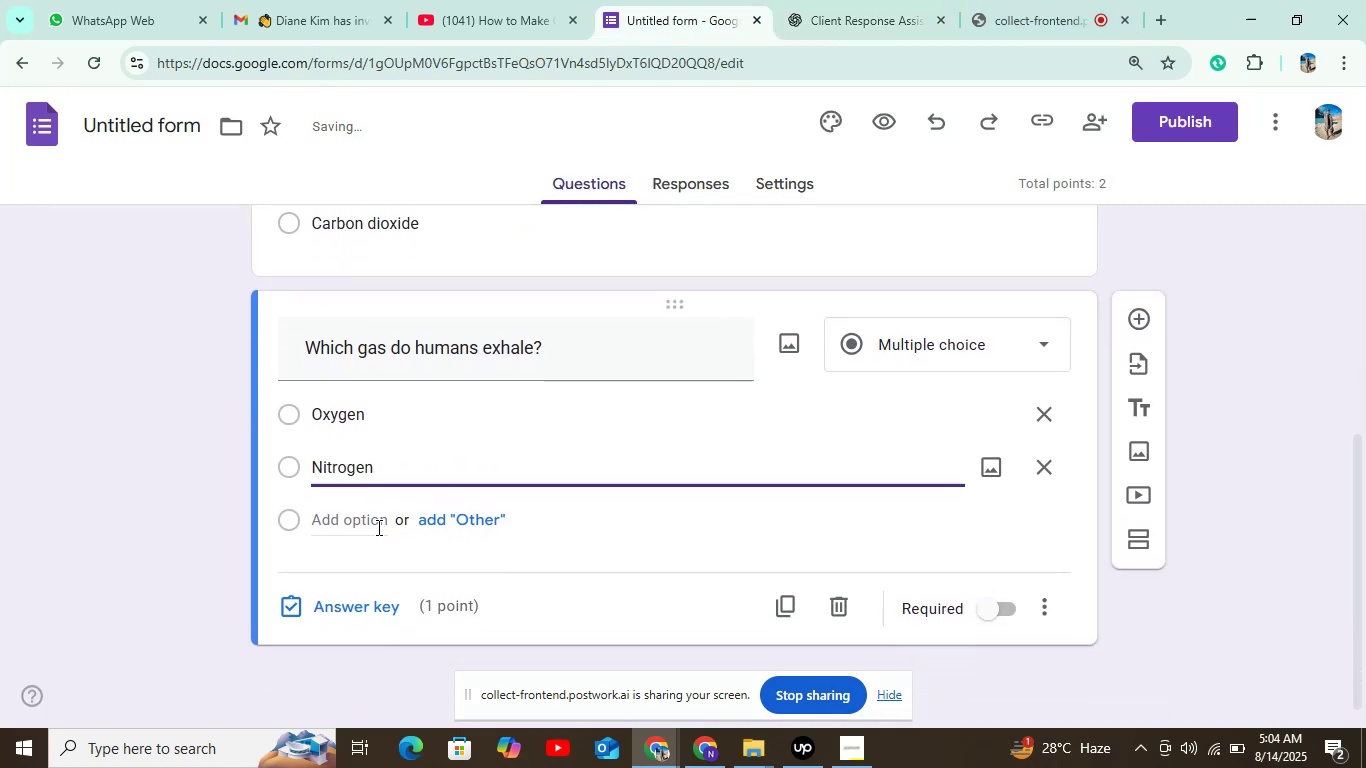 
left_click([377, 527])
 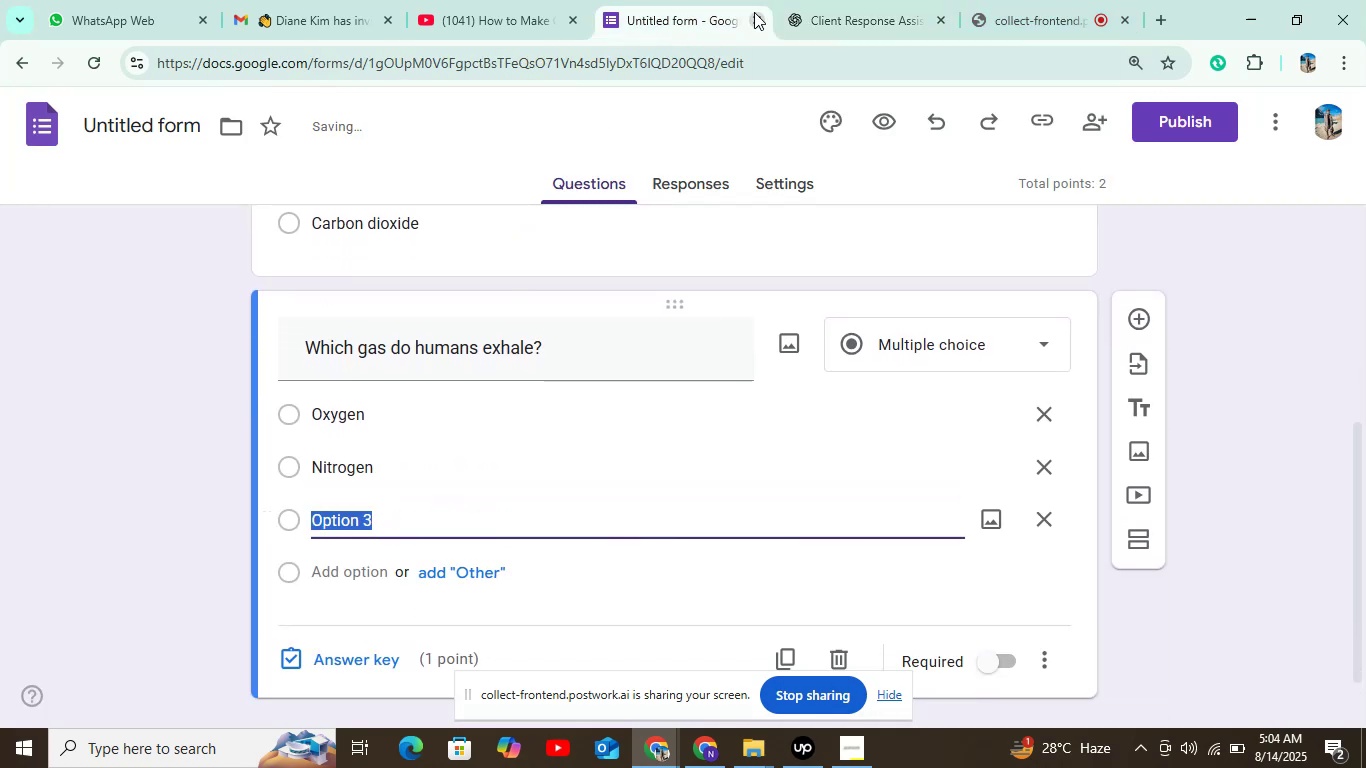 
left_click([822, 20])
 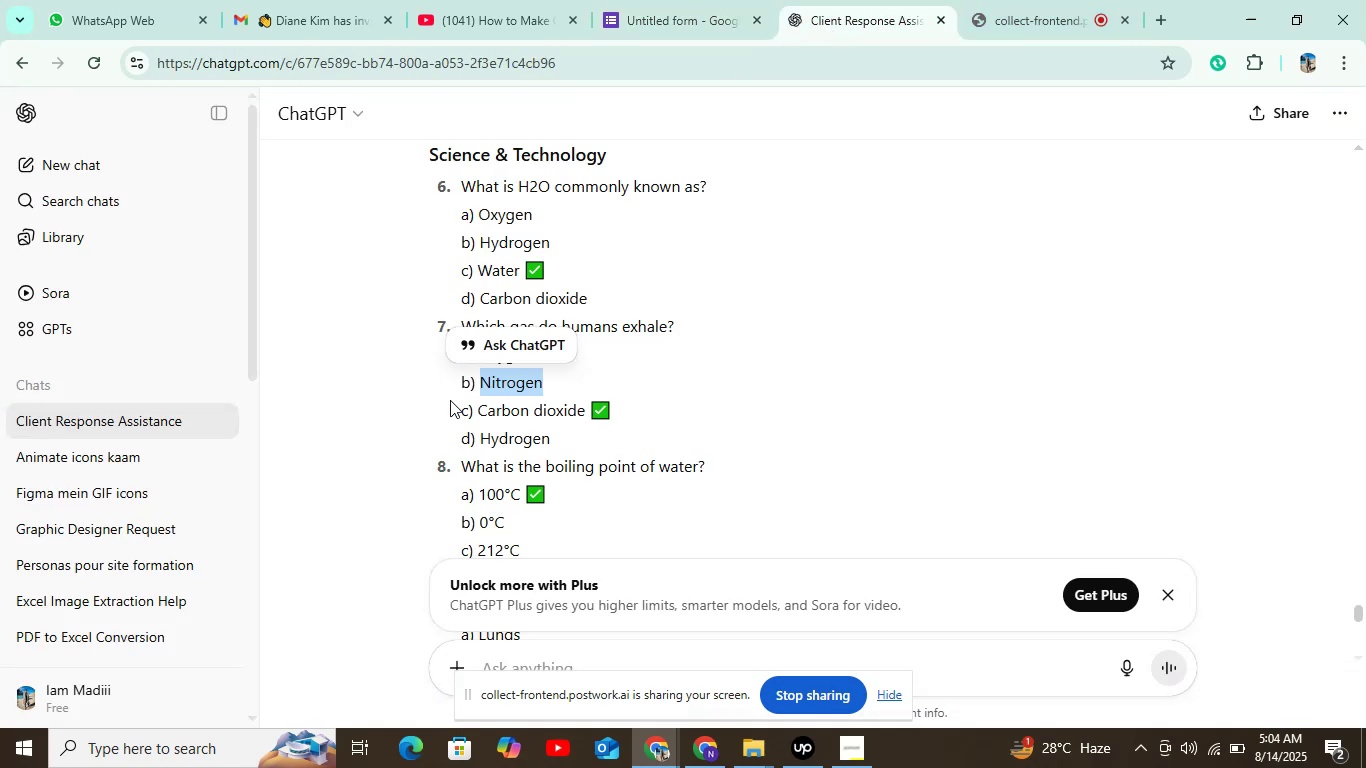 
left_click([504, 417])
 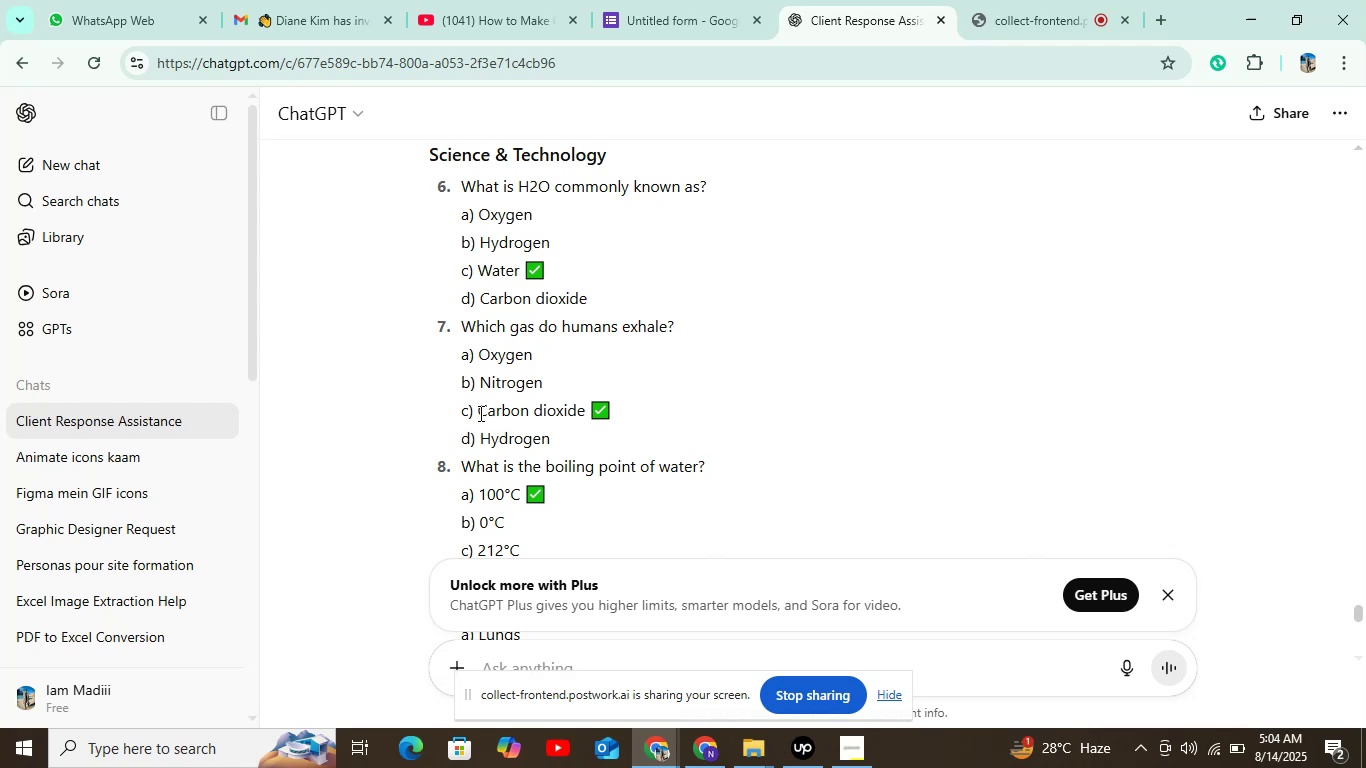 
left_click_drag(start_coordinate=[475, 413], to_coordinate=[586, 411])
 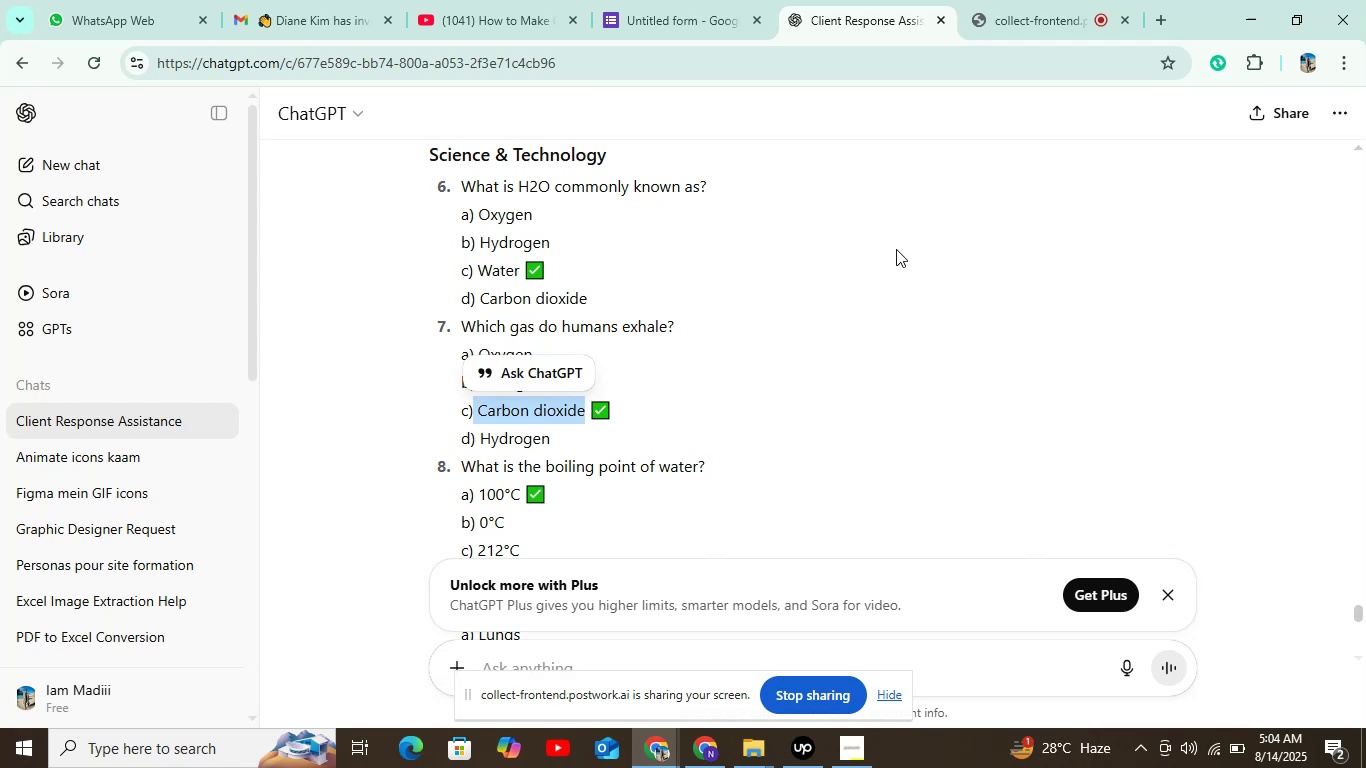 
key(Control+C)
 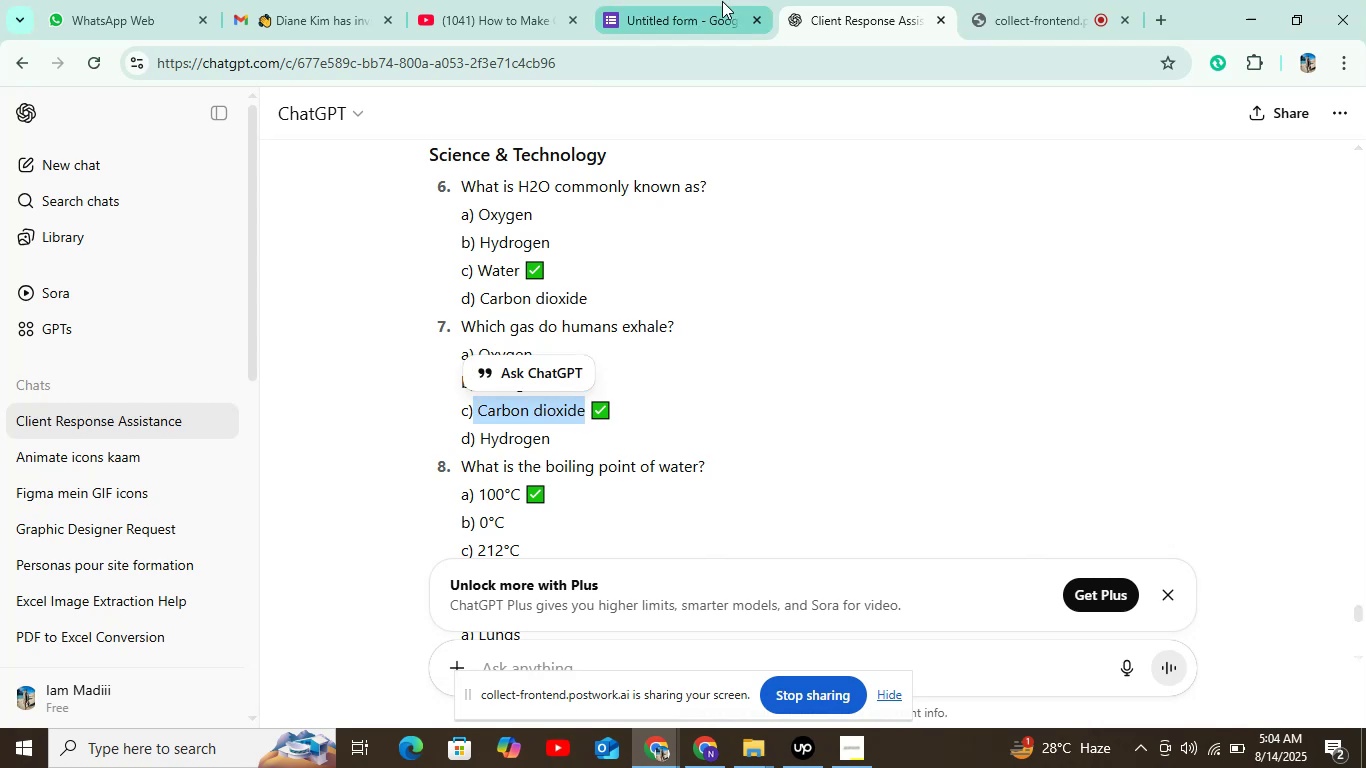 
left_click([628, 40])
 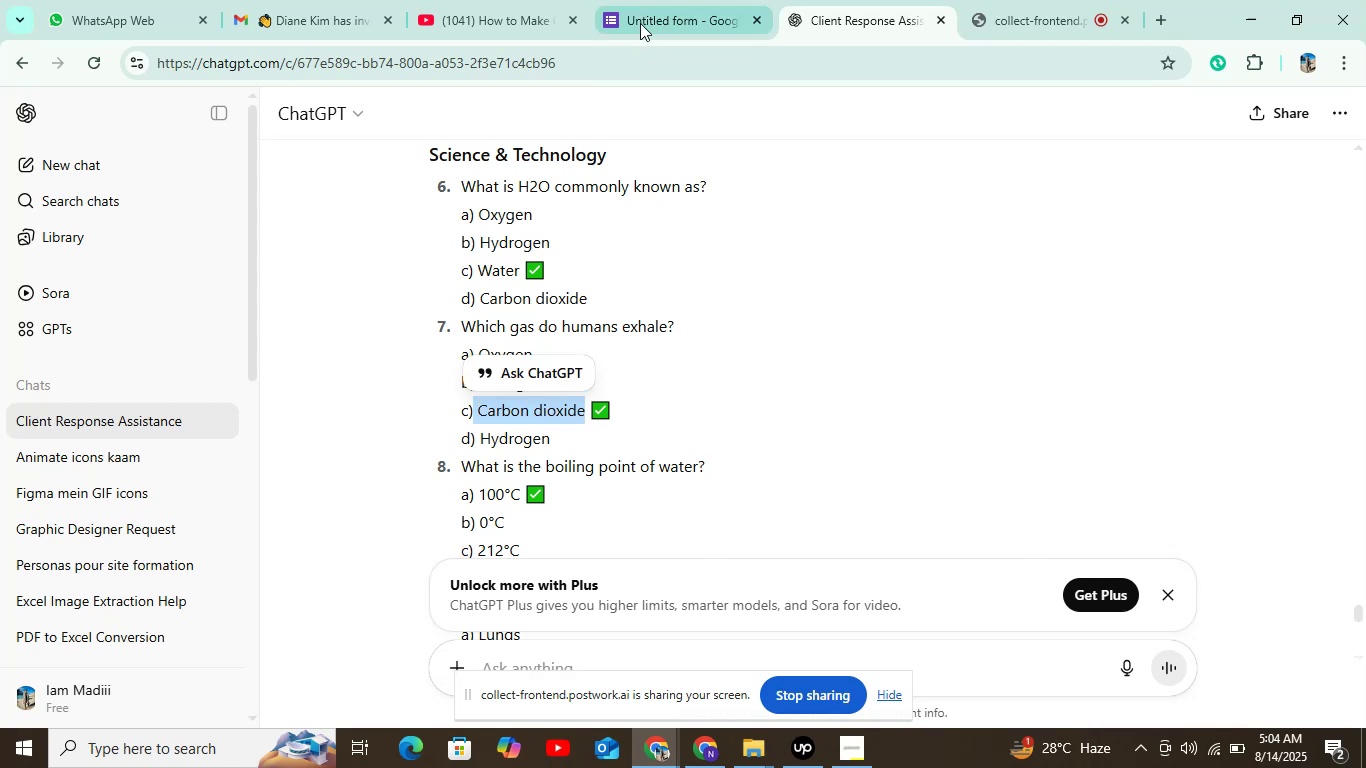 
left_click([641, 21])
 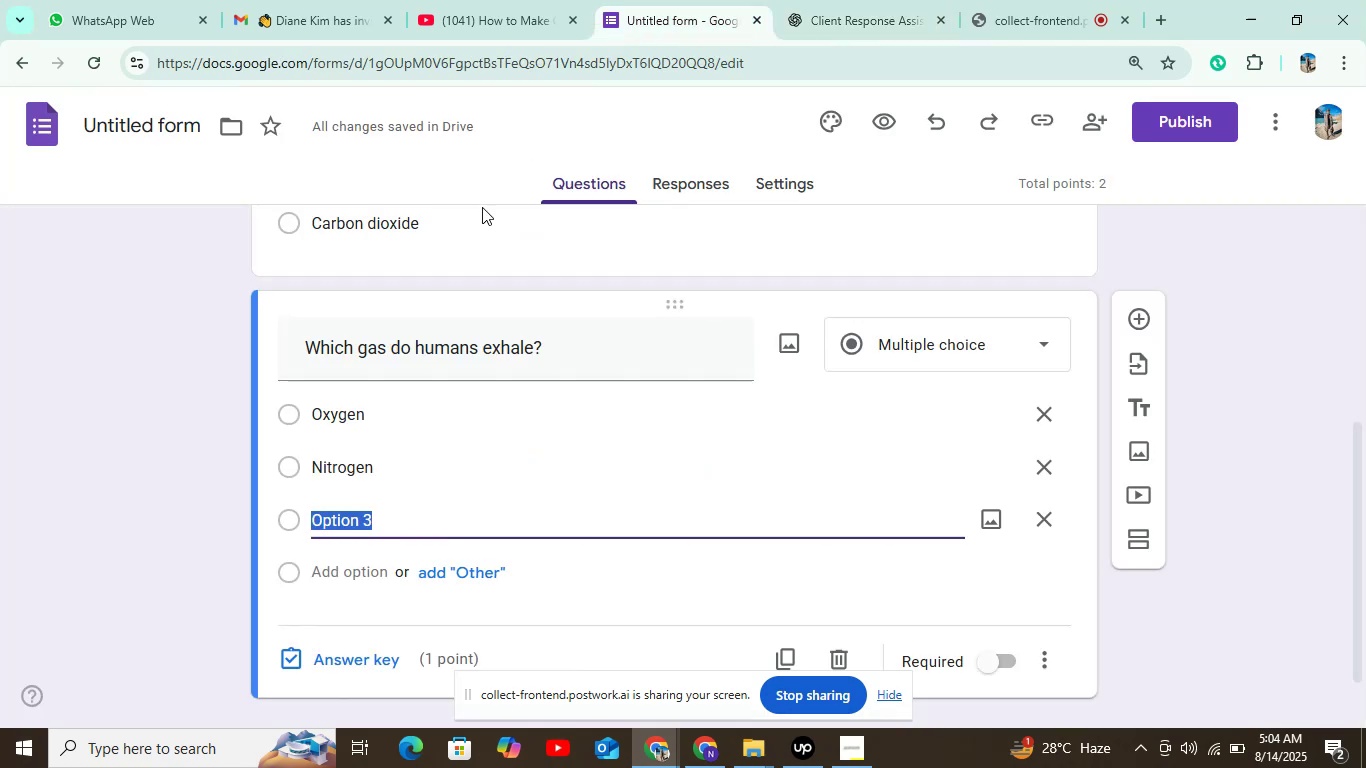 
scroll: coordinate [467, 379], scroll_direction: down, amount: 2.0
 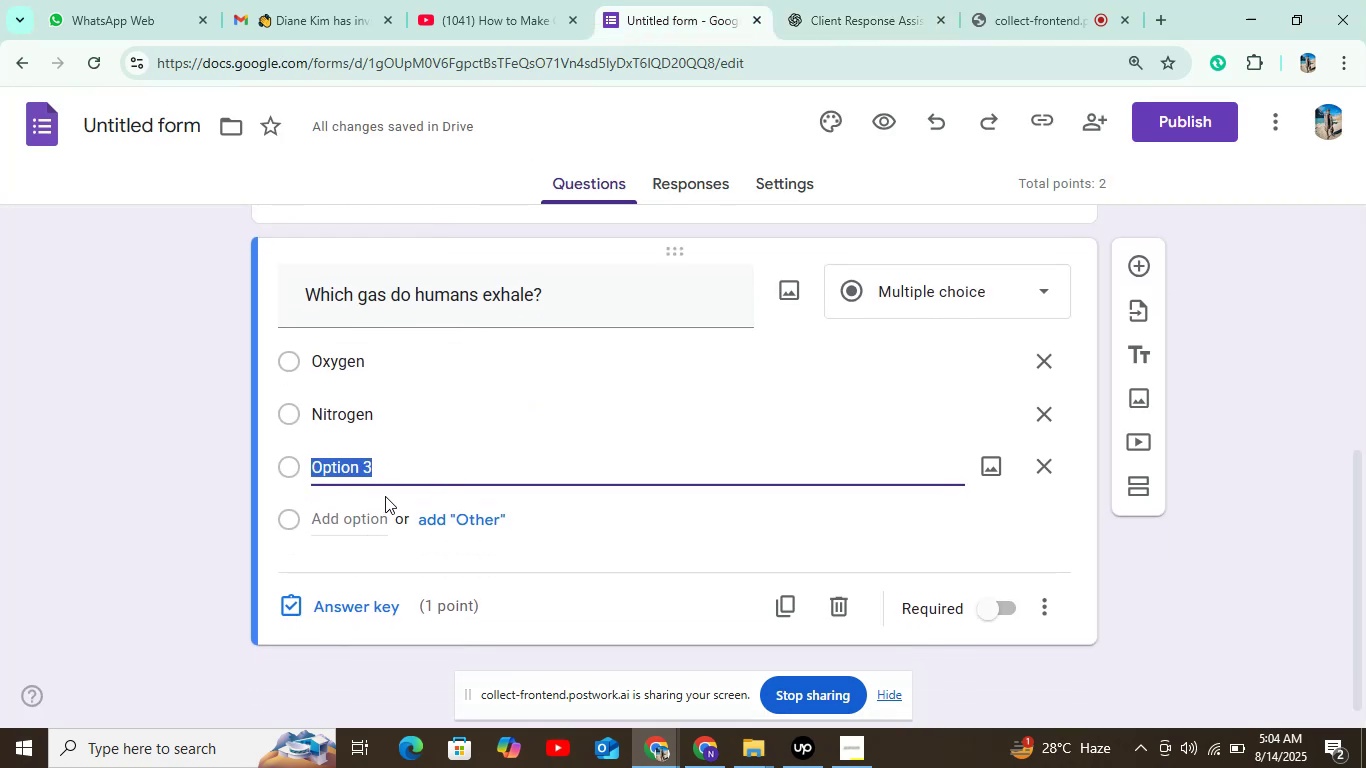 
key(Control+V)
 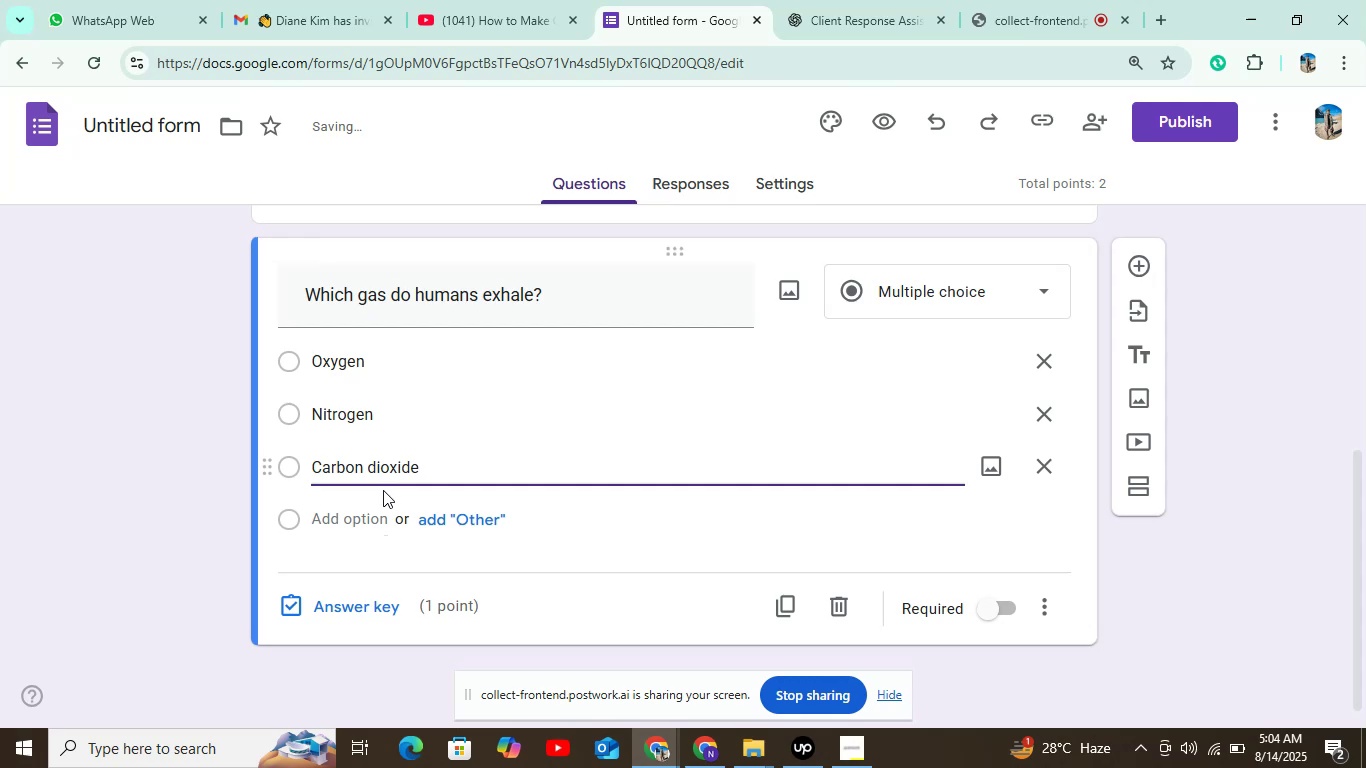 
left_click([369, 513])
 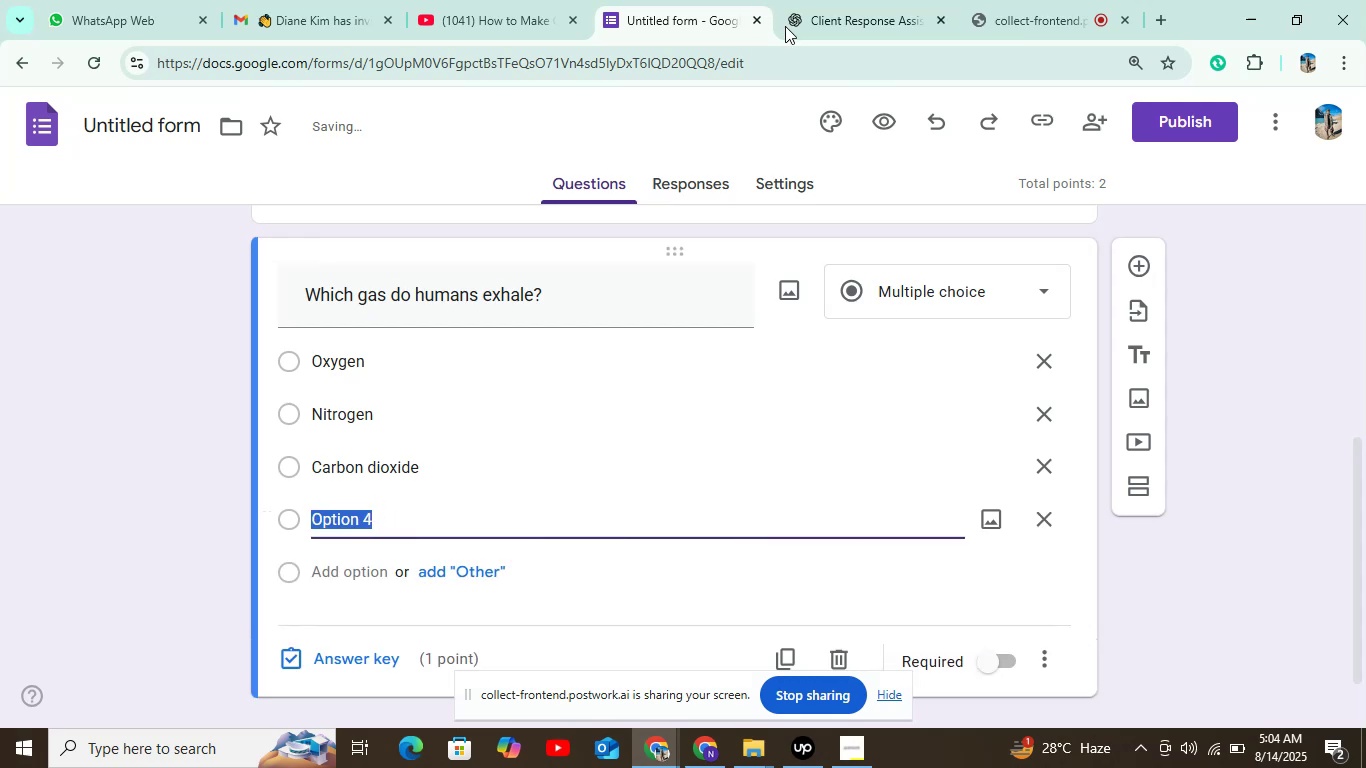 
left_click([853, 25])
 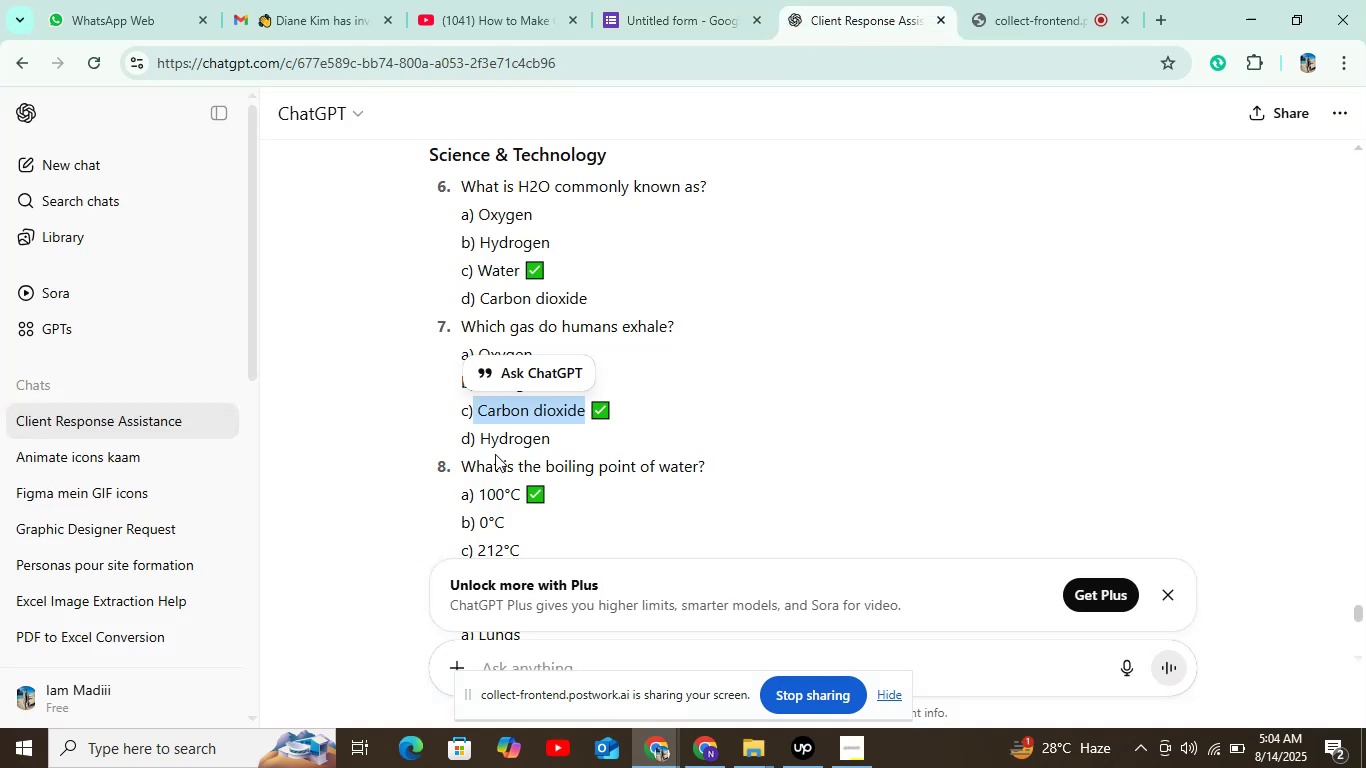 
double_click([499, 452])
 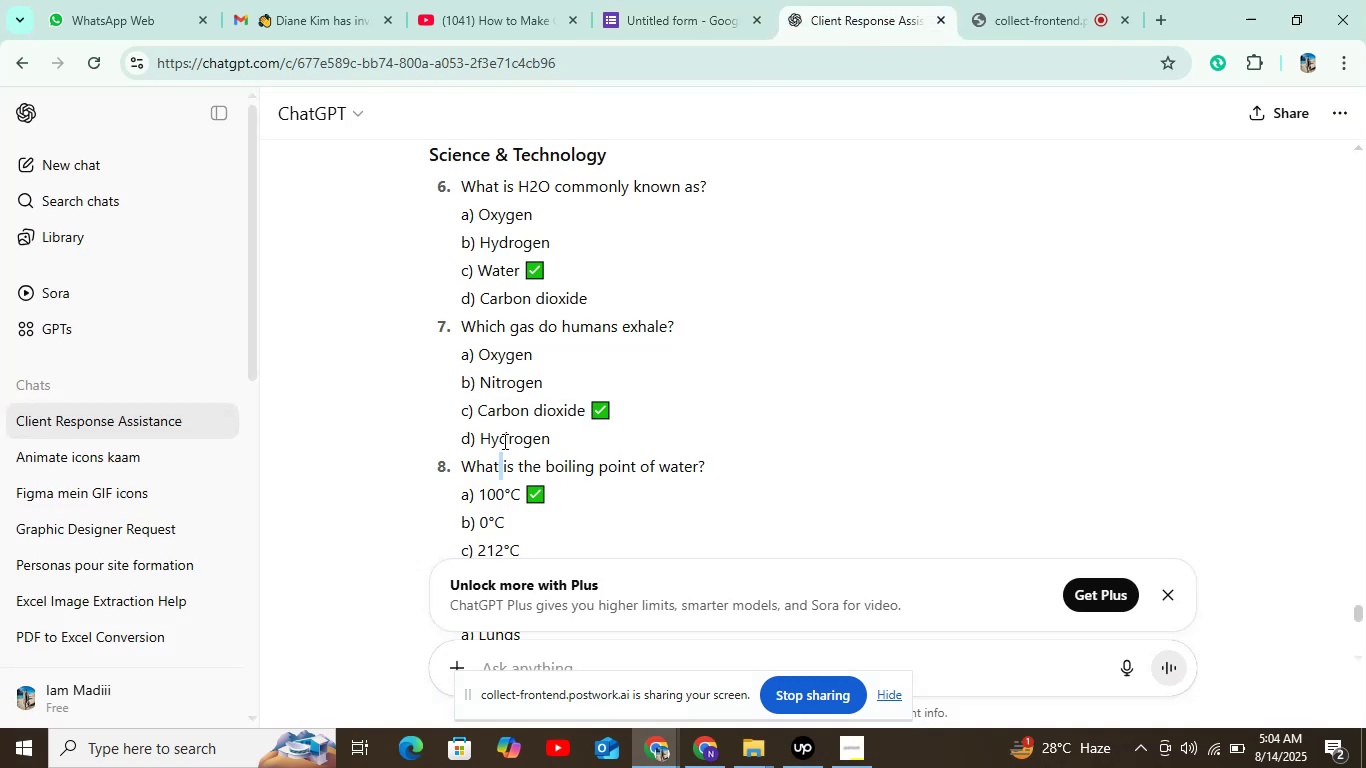 
triple_click([503, 441])
 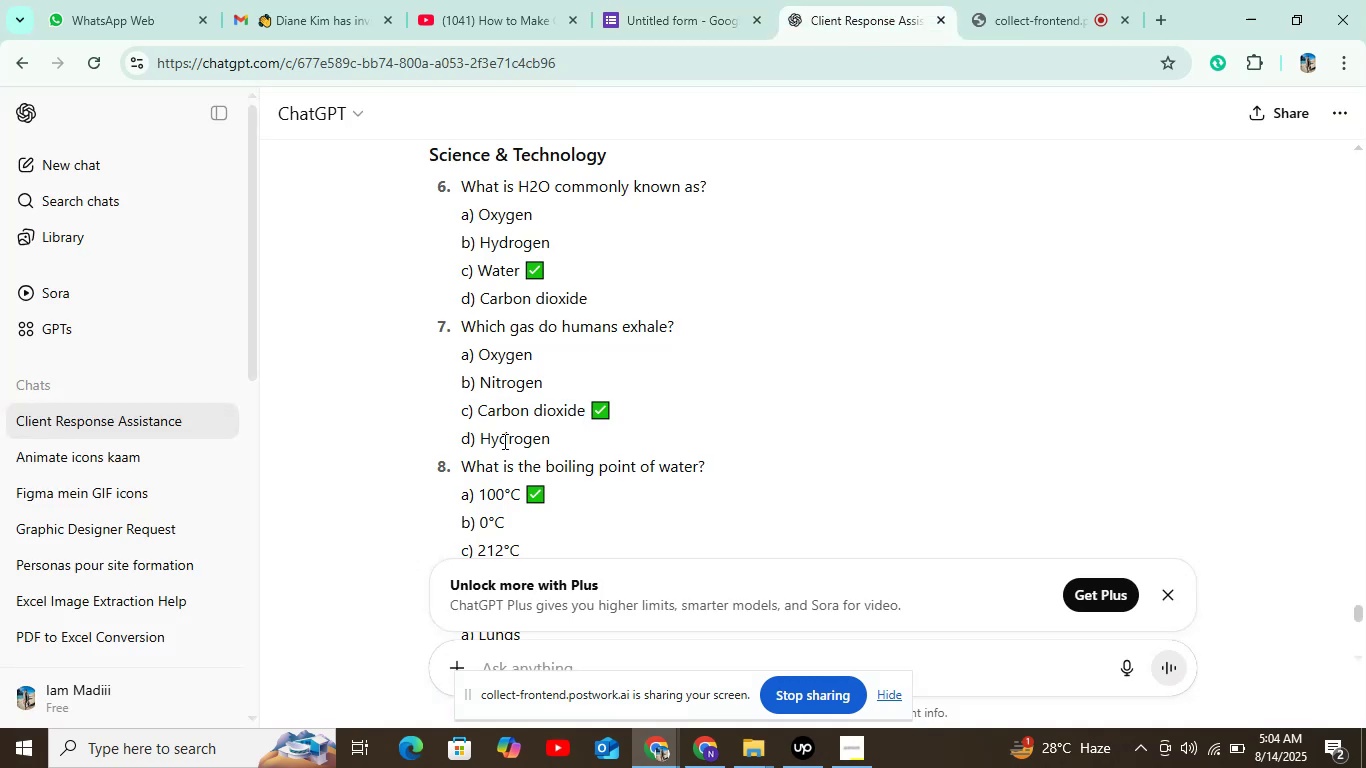 
triple_click([503, 441])
 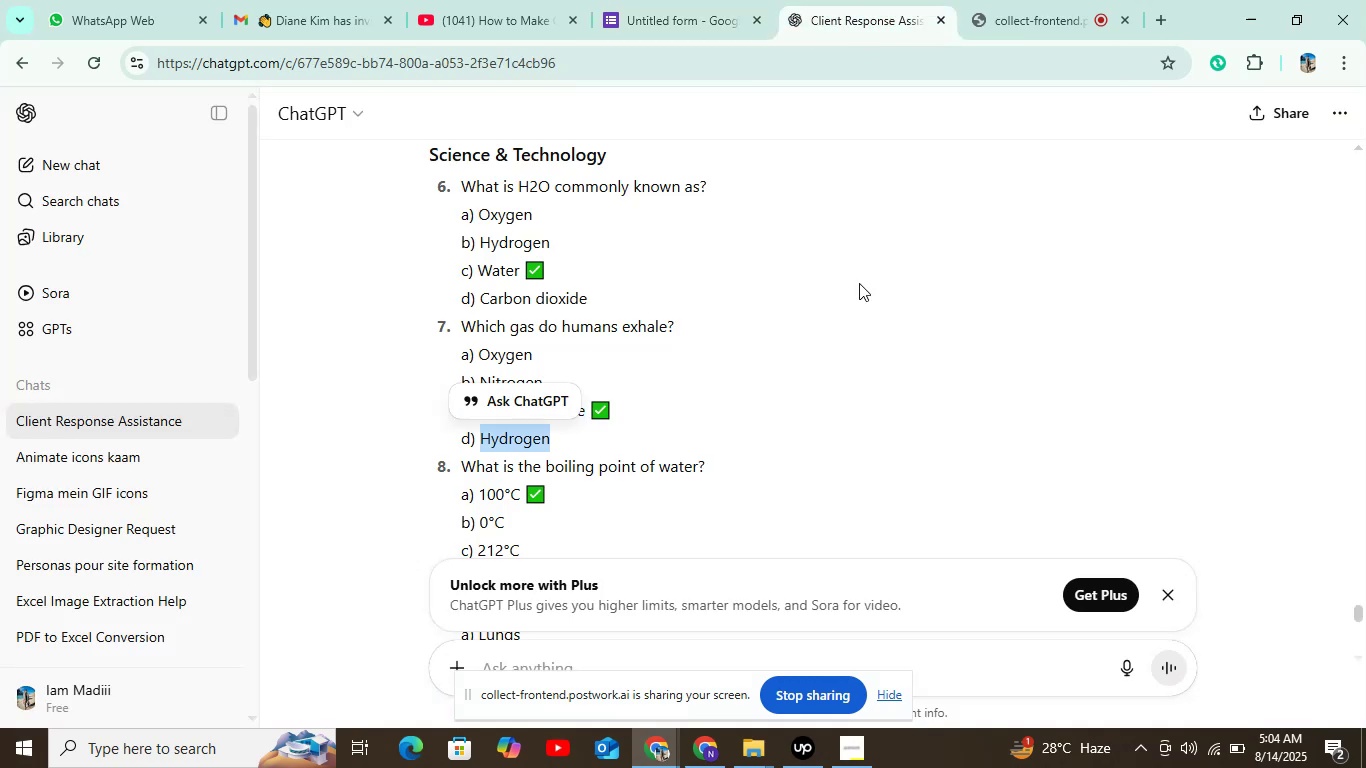 
key(Control+C)
 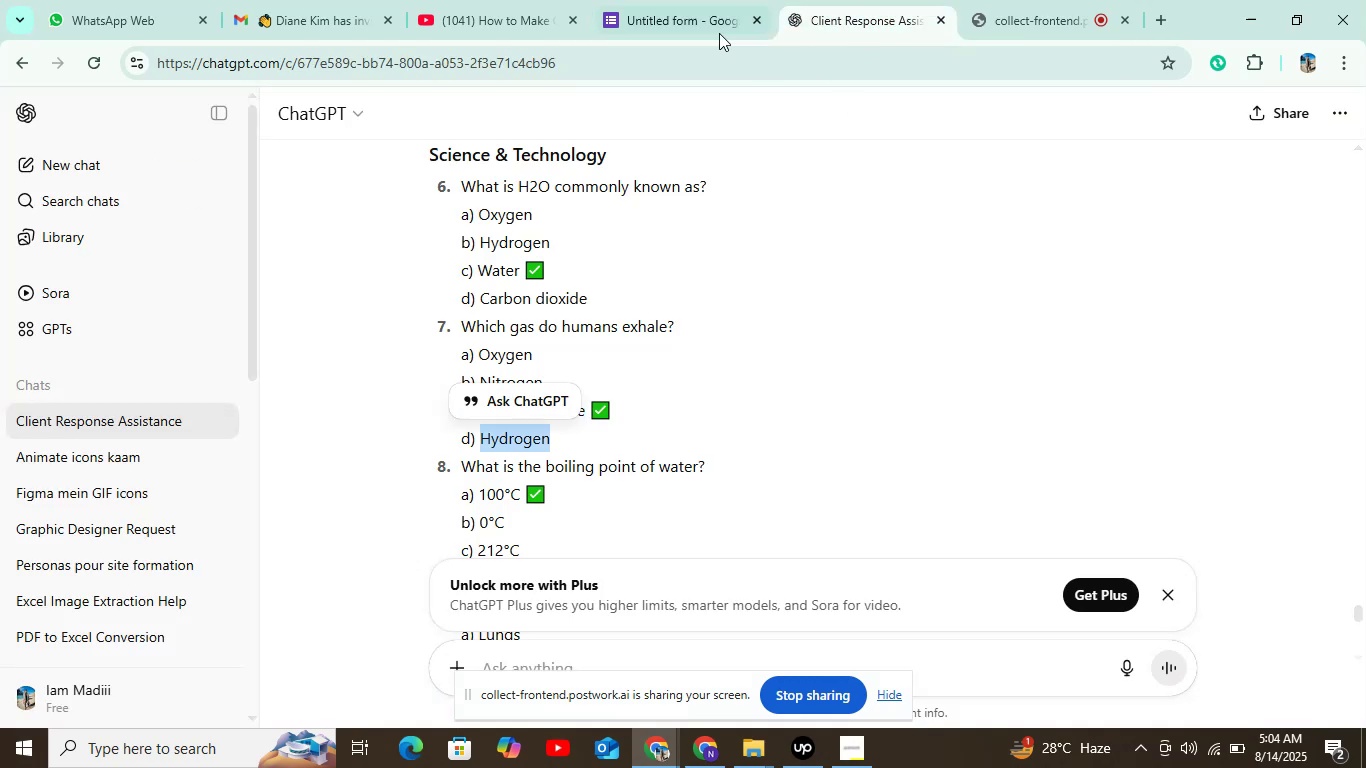 
left_click([680, 27])
 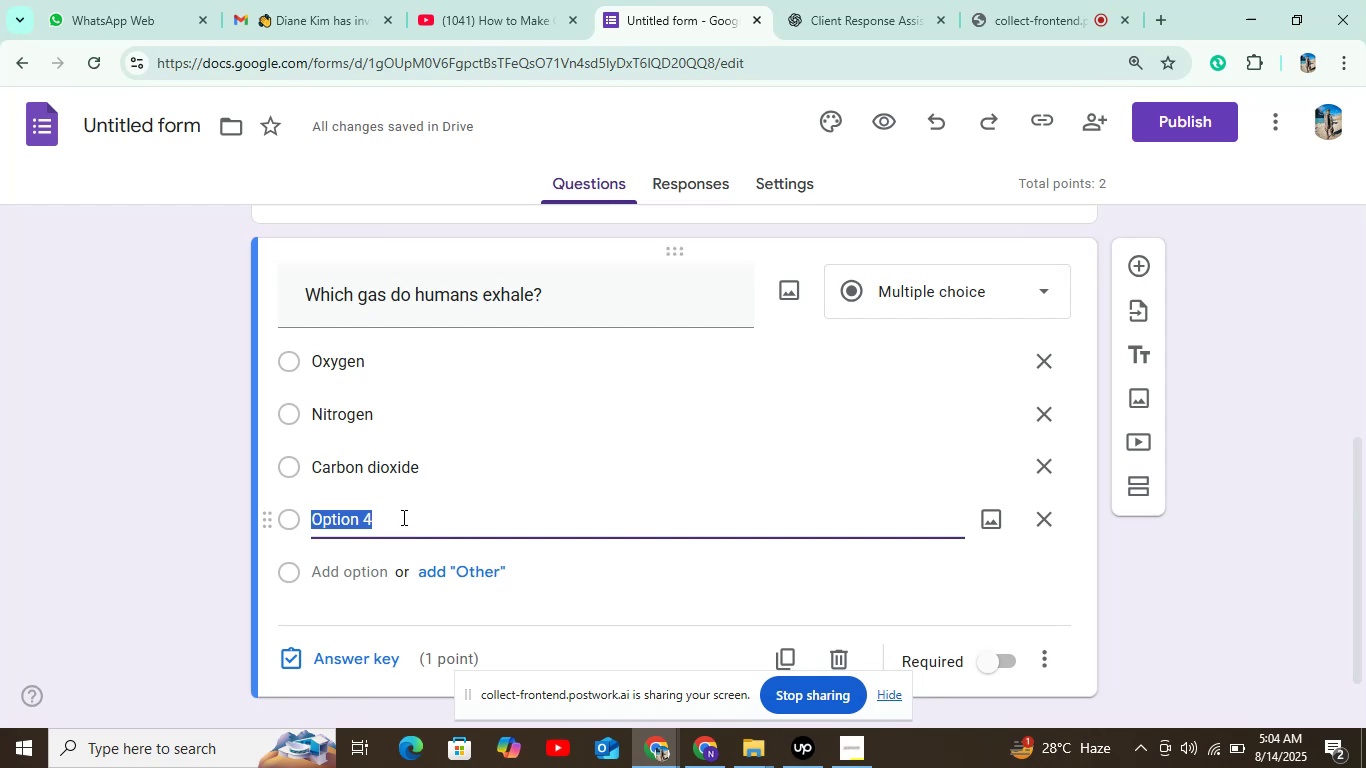 
hold_key(key=ControlLeft, duration=1.52)
 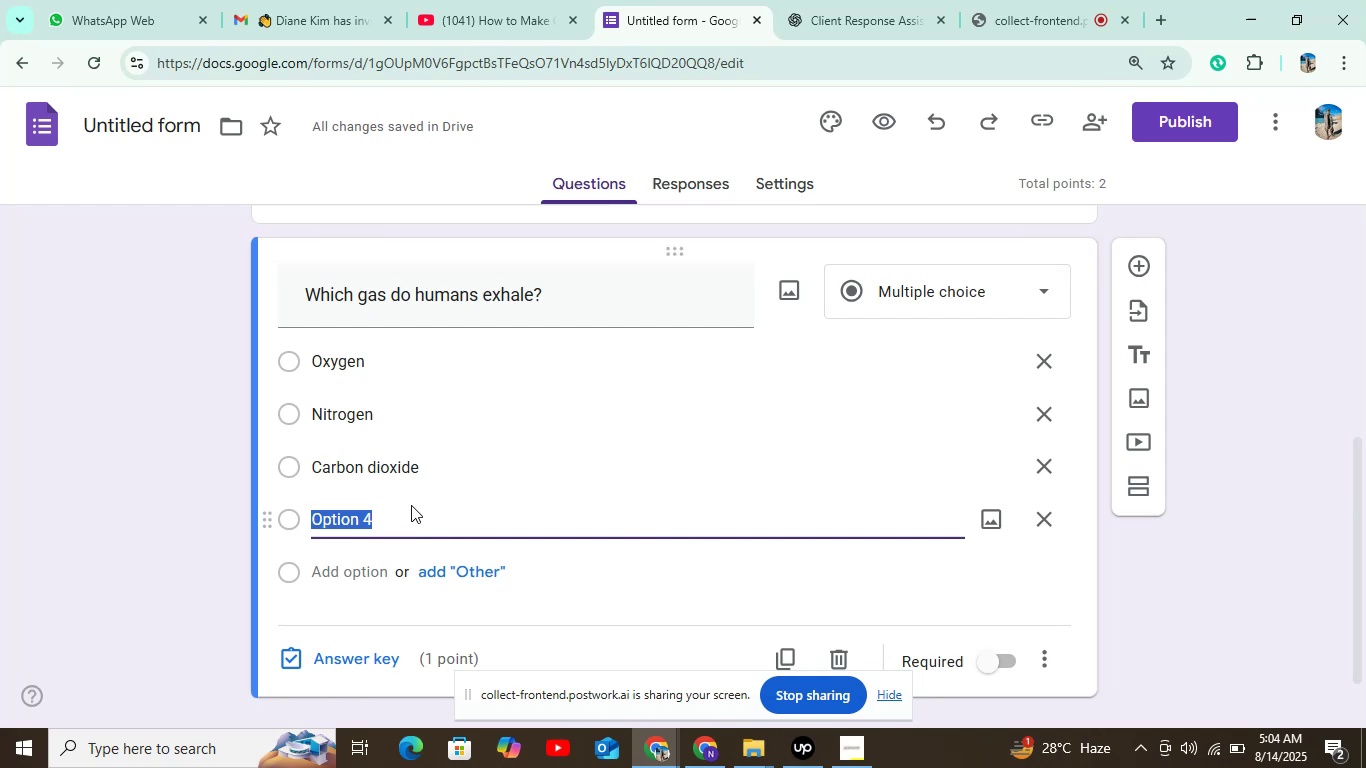 
key(Control+V)
 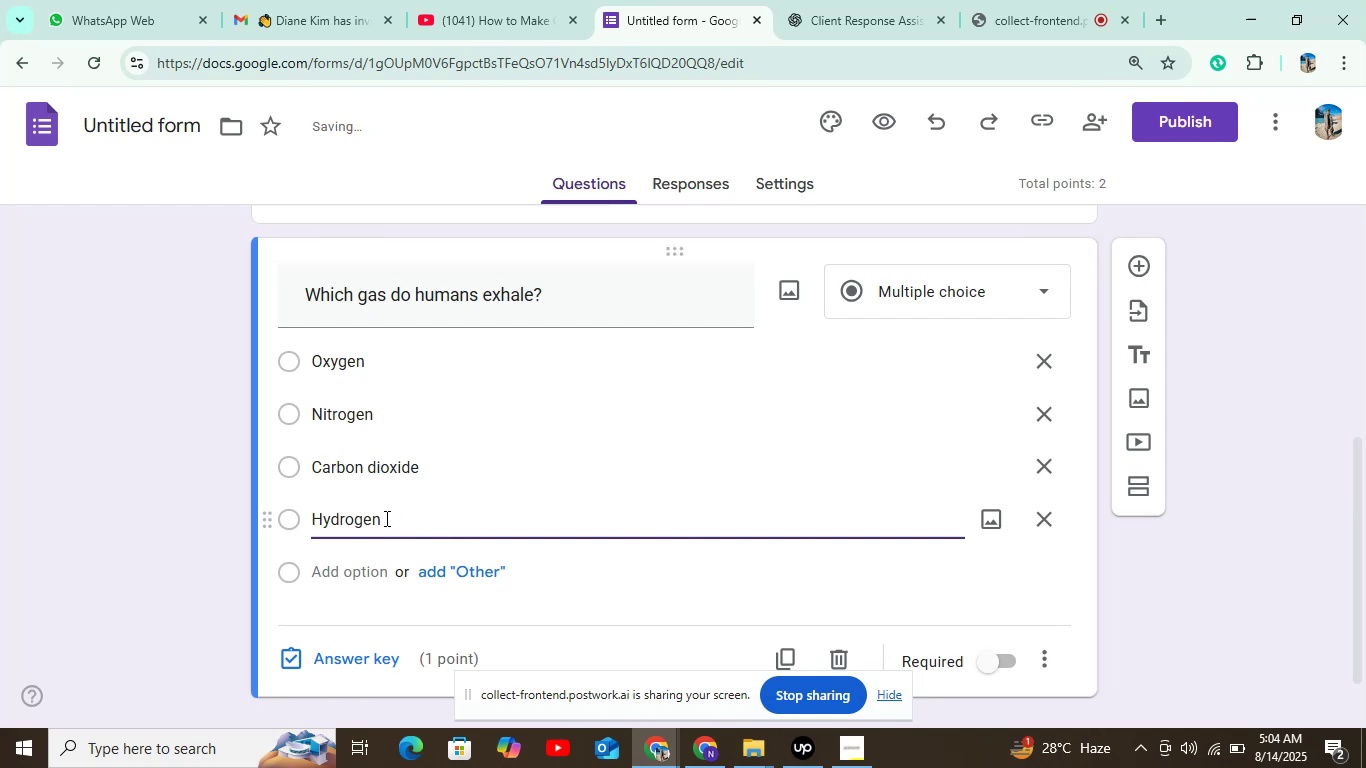 
scroll: coordinate [312, 475], scroll_direction: down, amount: 2.0
 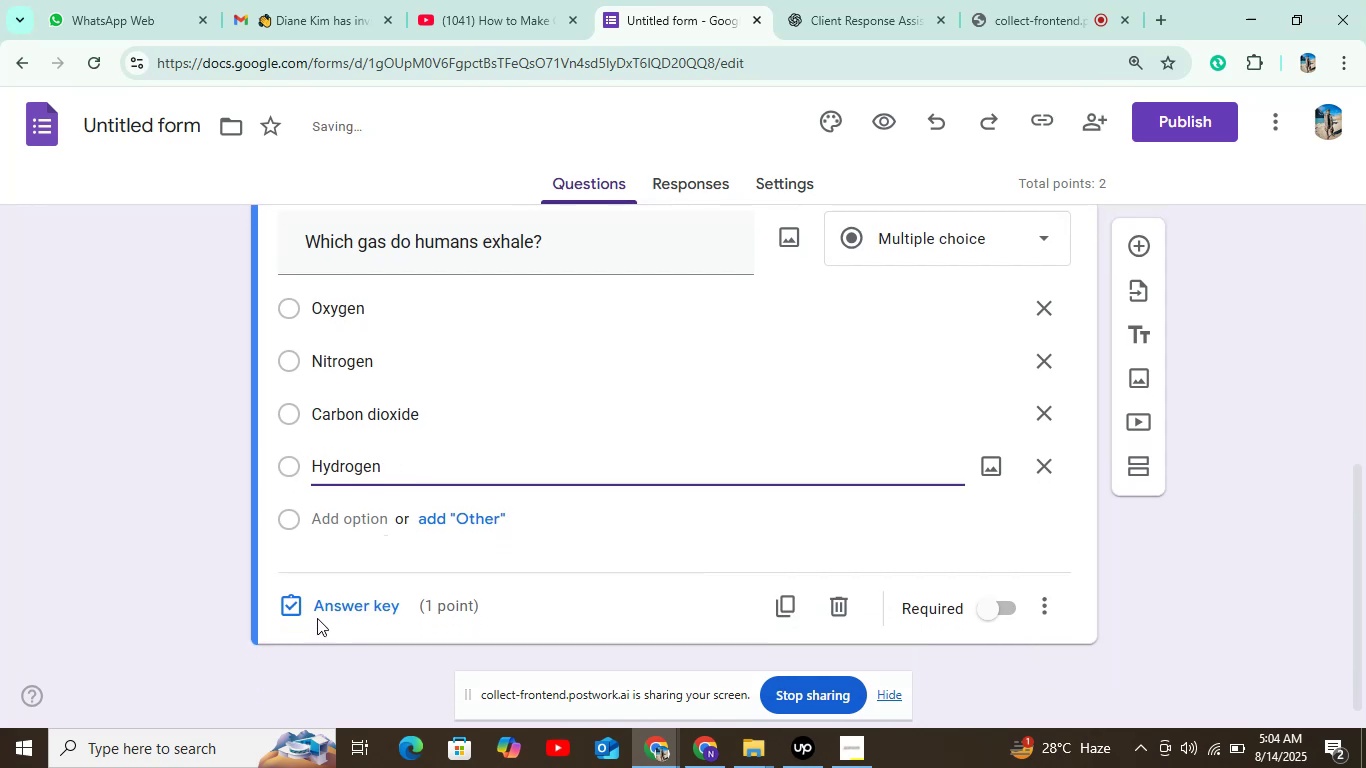 
left_click([318, 604])
 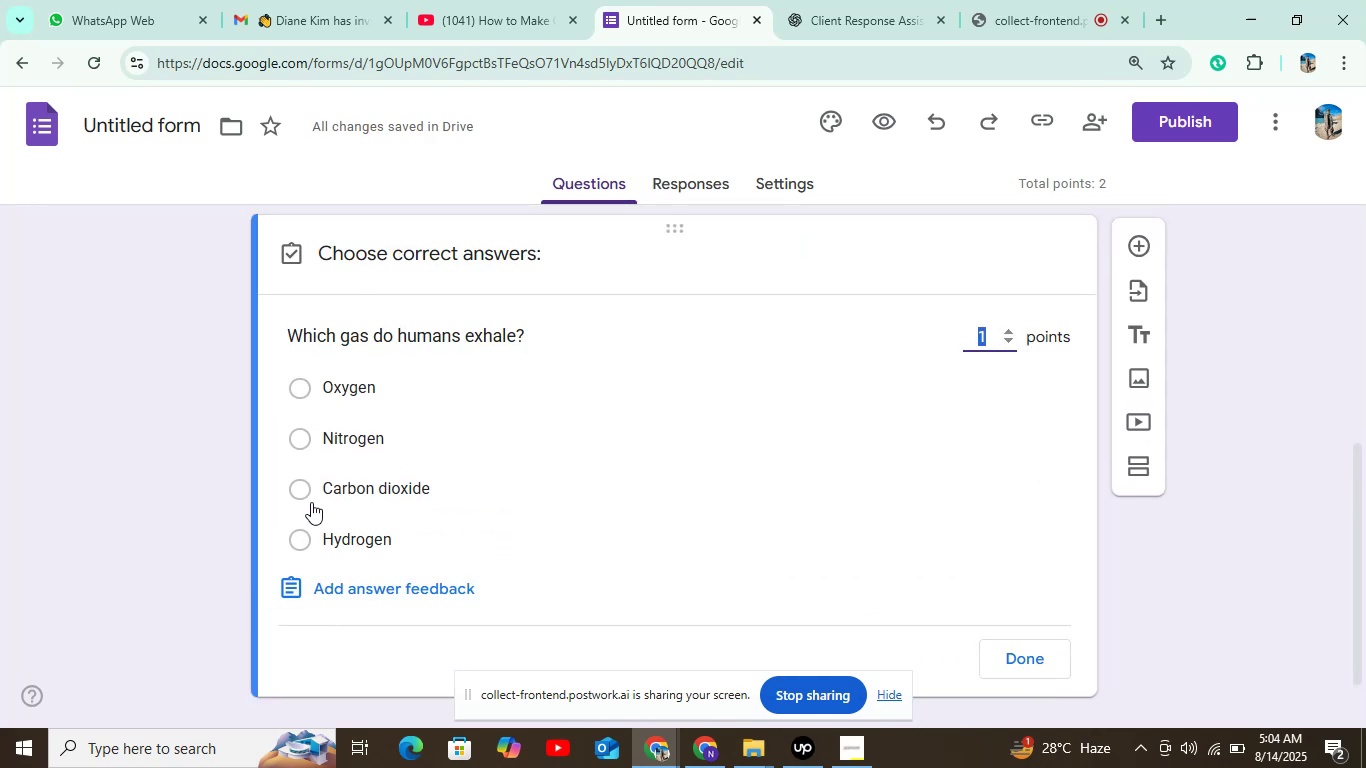 
left_click([296, 490])
 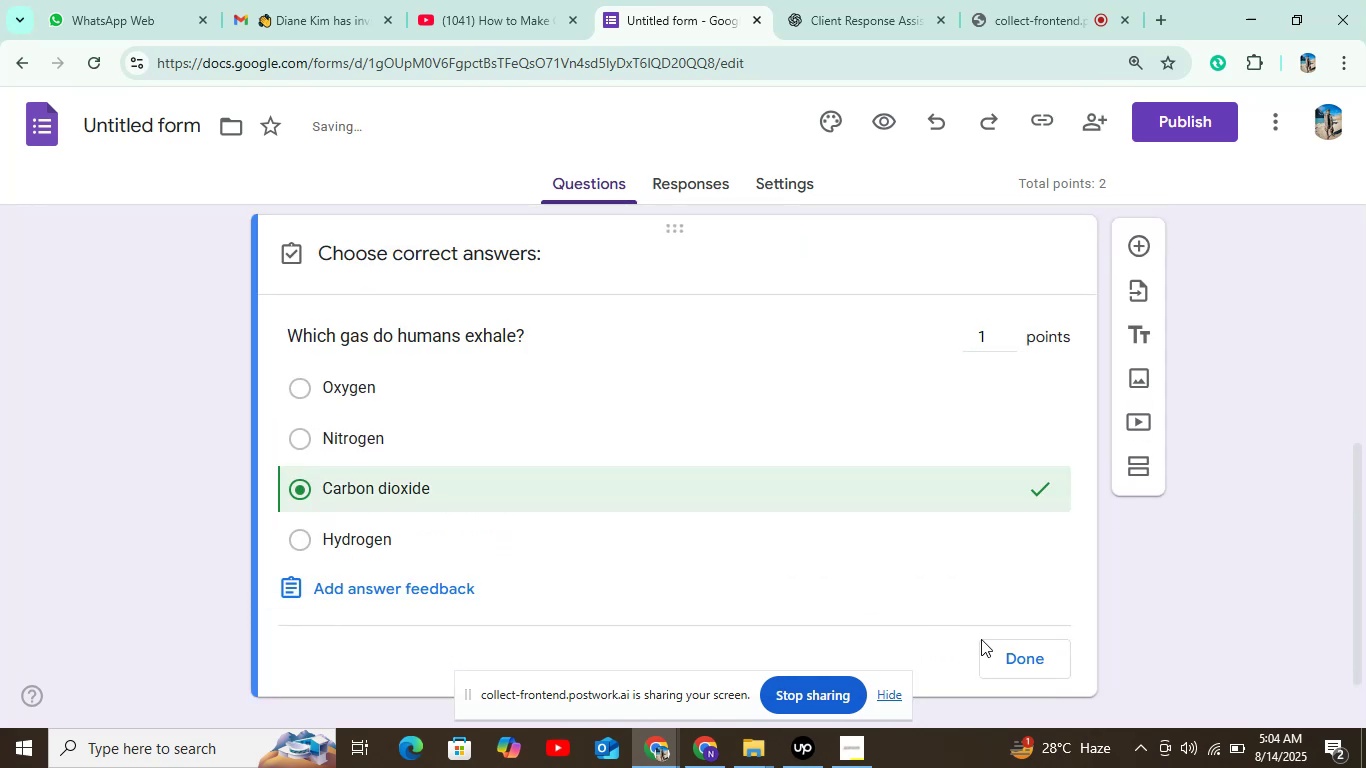 
left_click([1025, 651])
 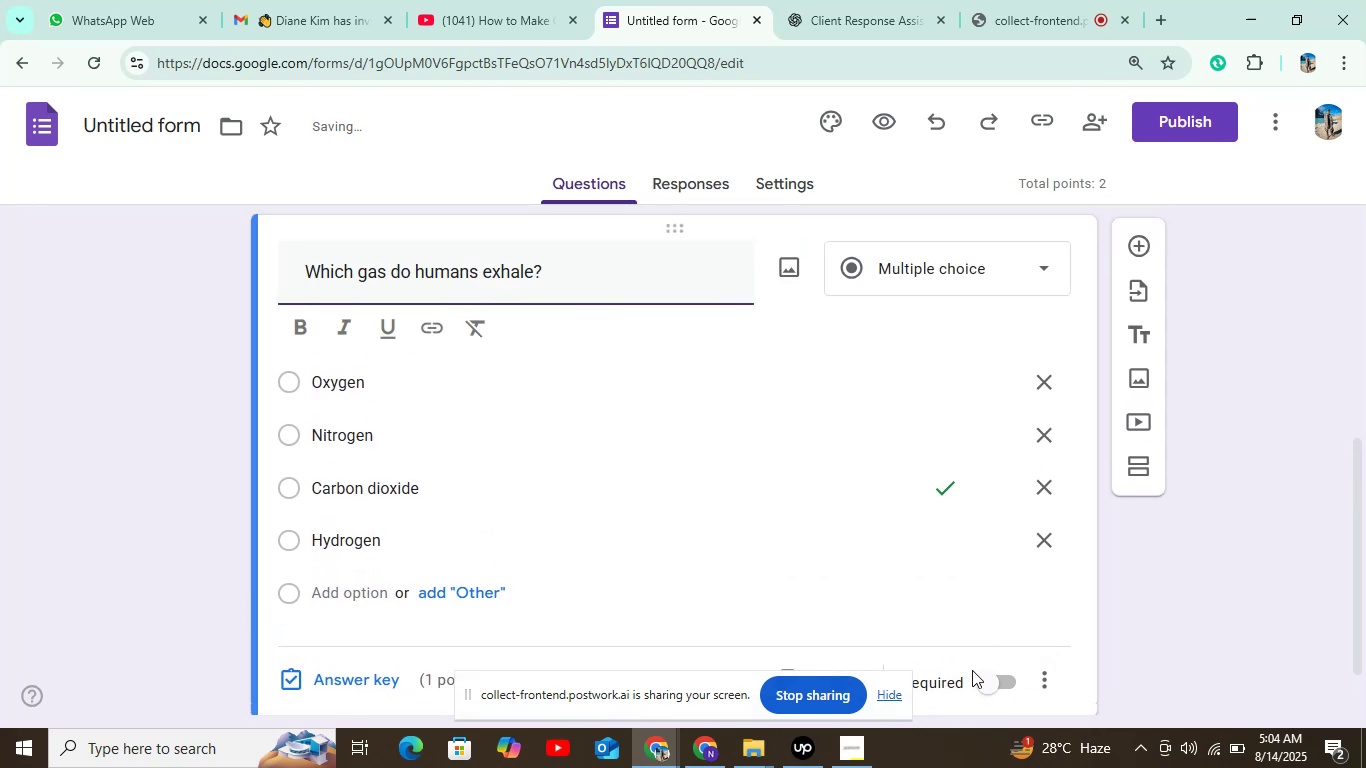 
scroll: coordinate [1004, 544], scroll_direction: down, amount: 5.0
 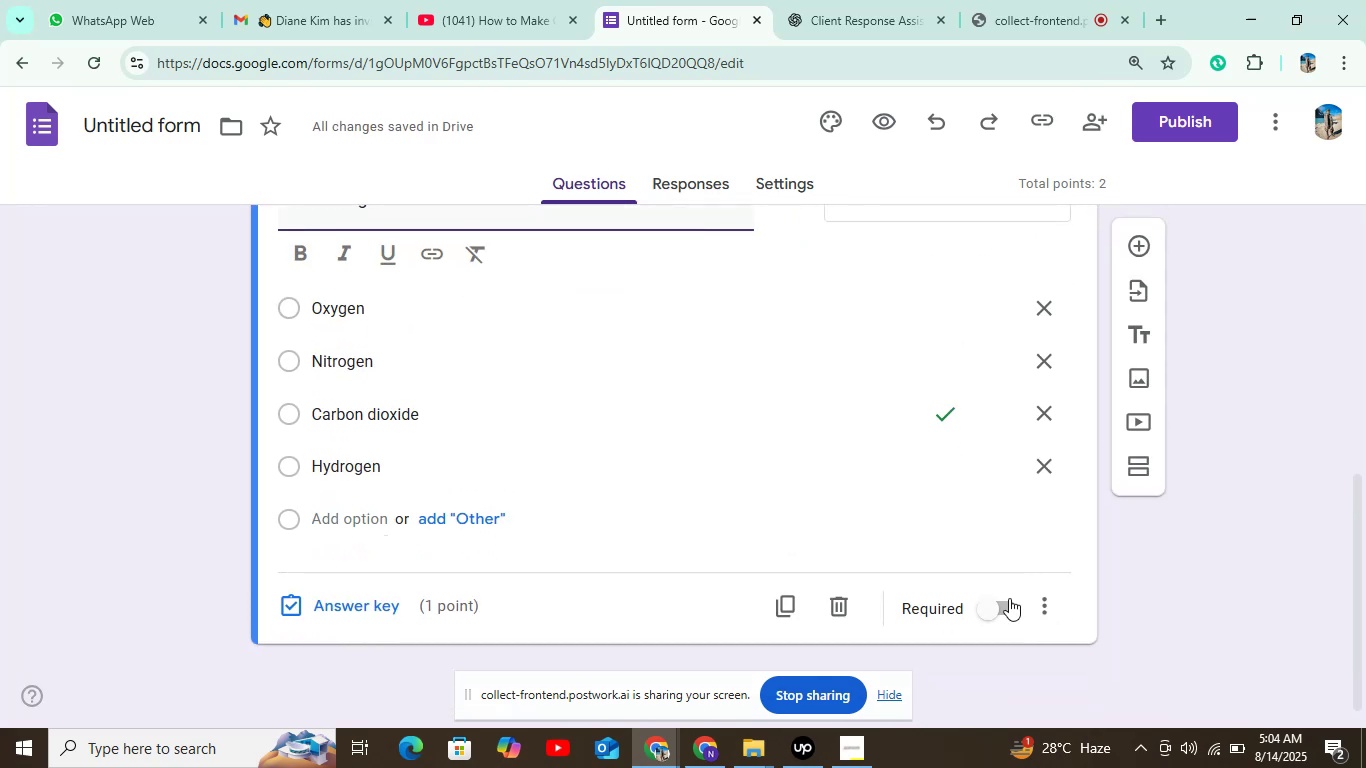 
left_click([1001, 611])
 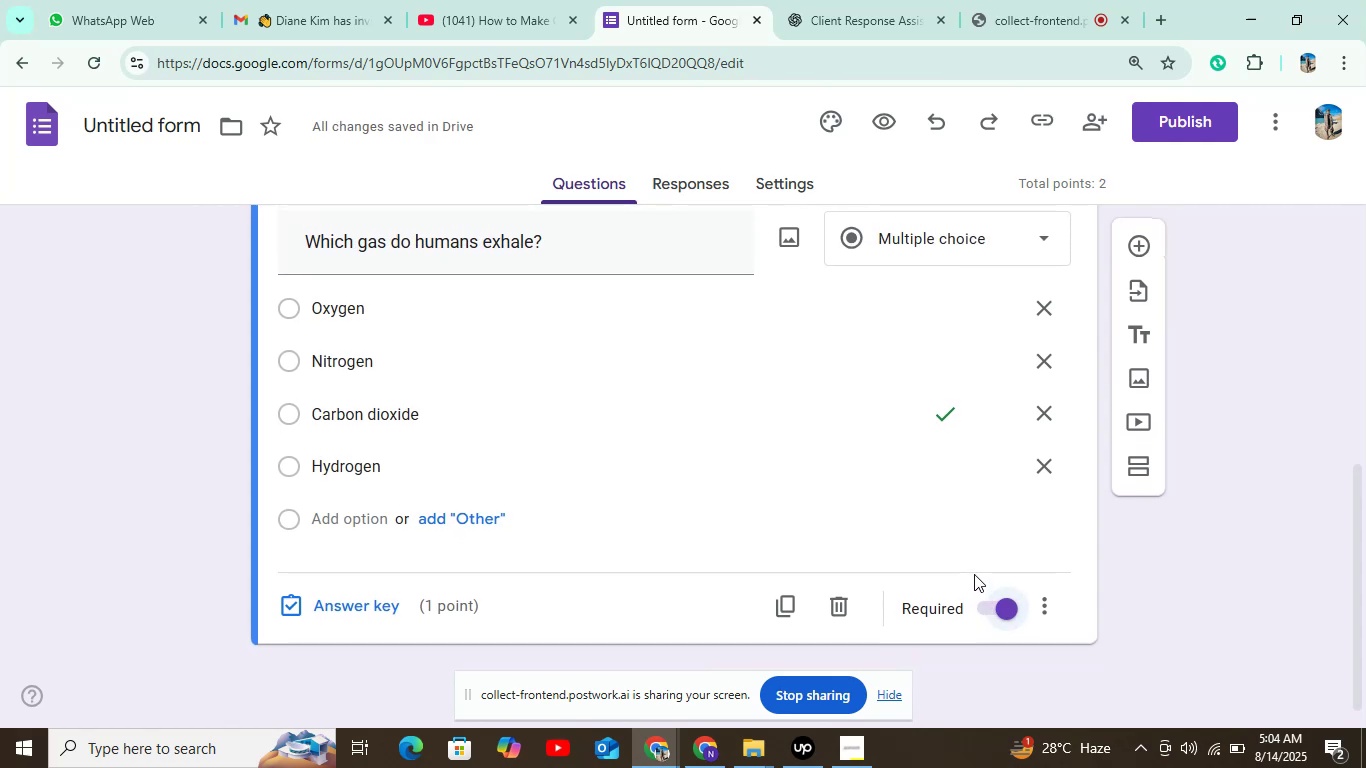 
wait(11.48)
 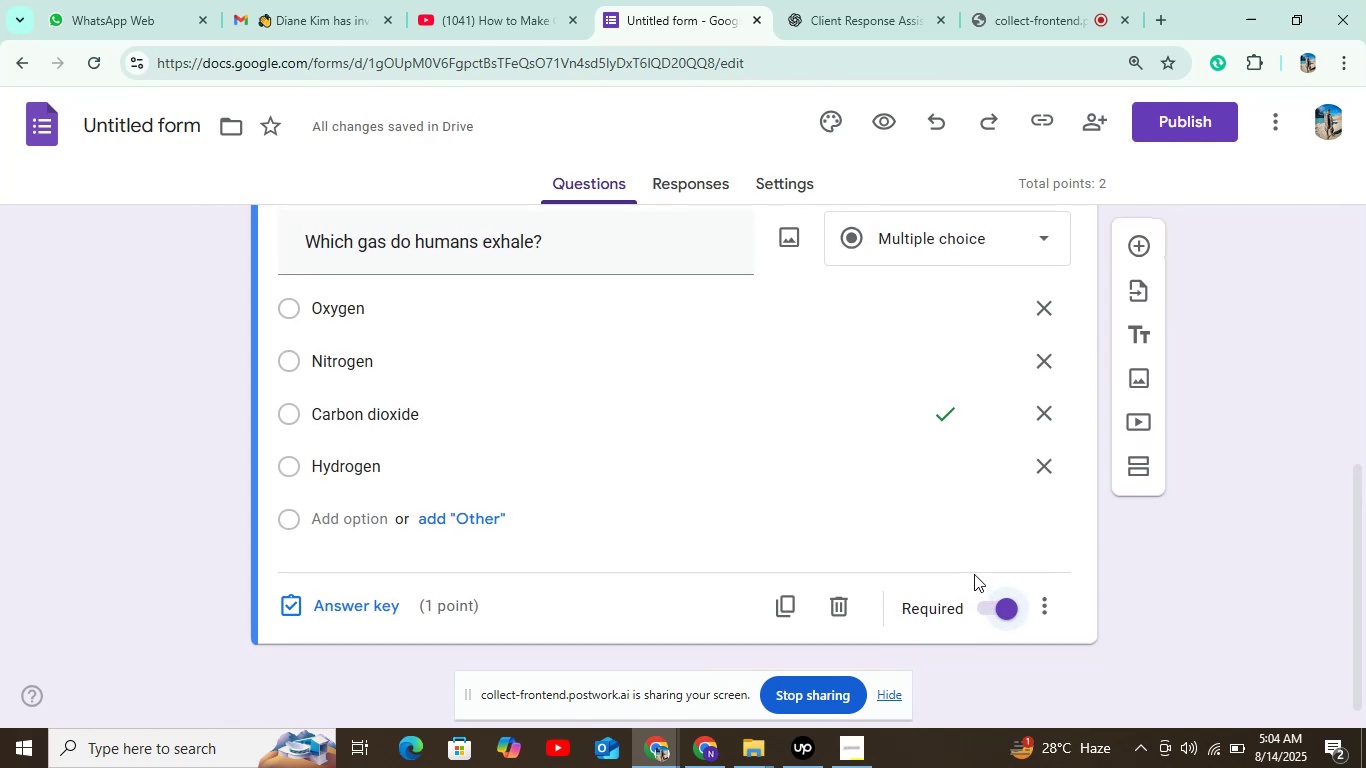 
left_click([851, 6])
 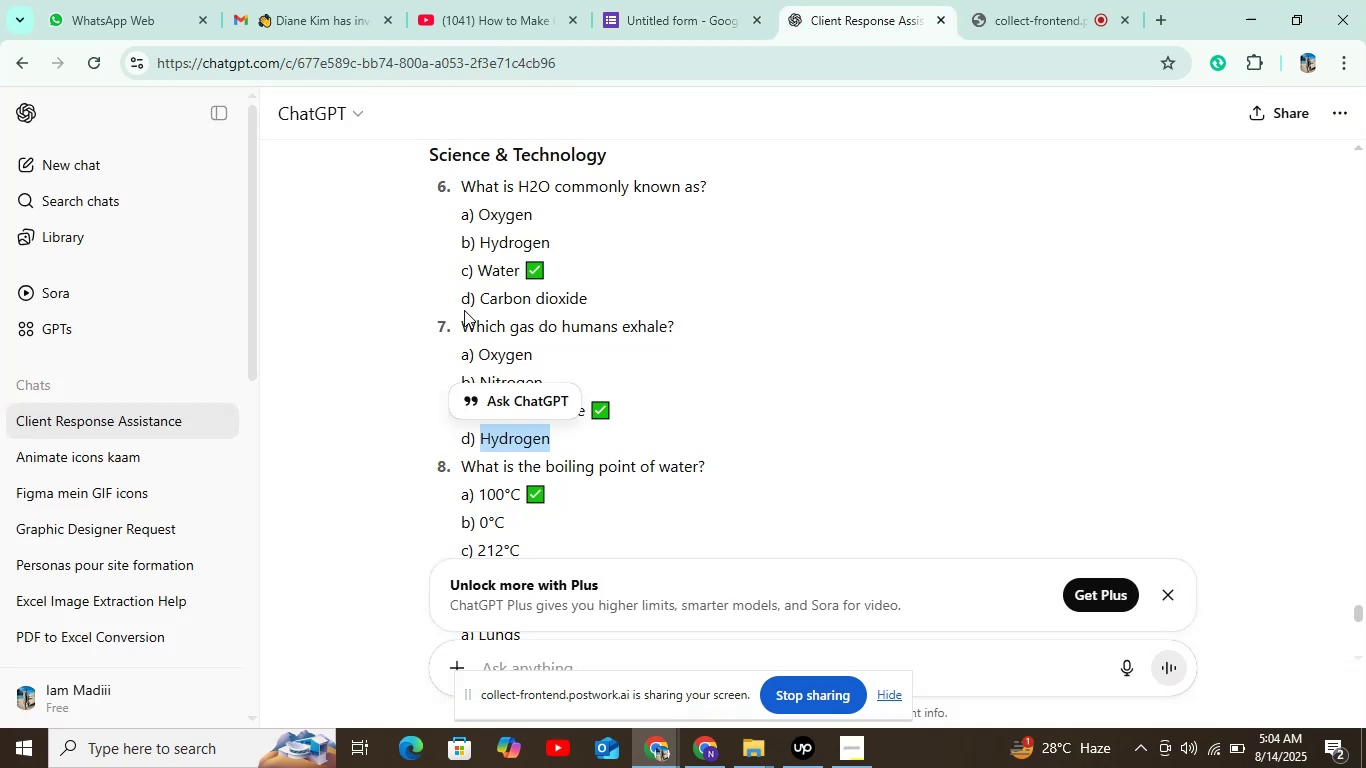 
scroll: coordinate [558, 356], scroll_direction: down, amount: 1.0
 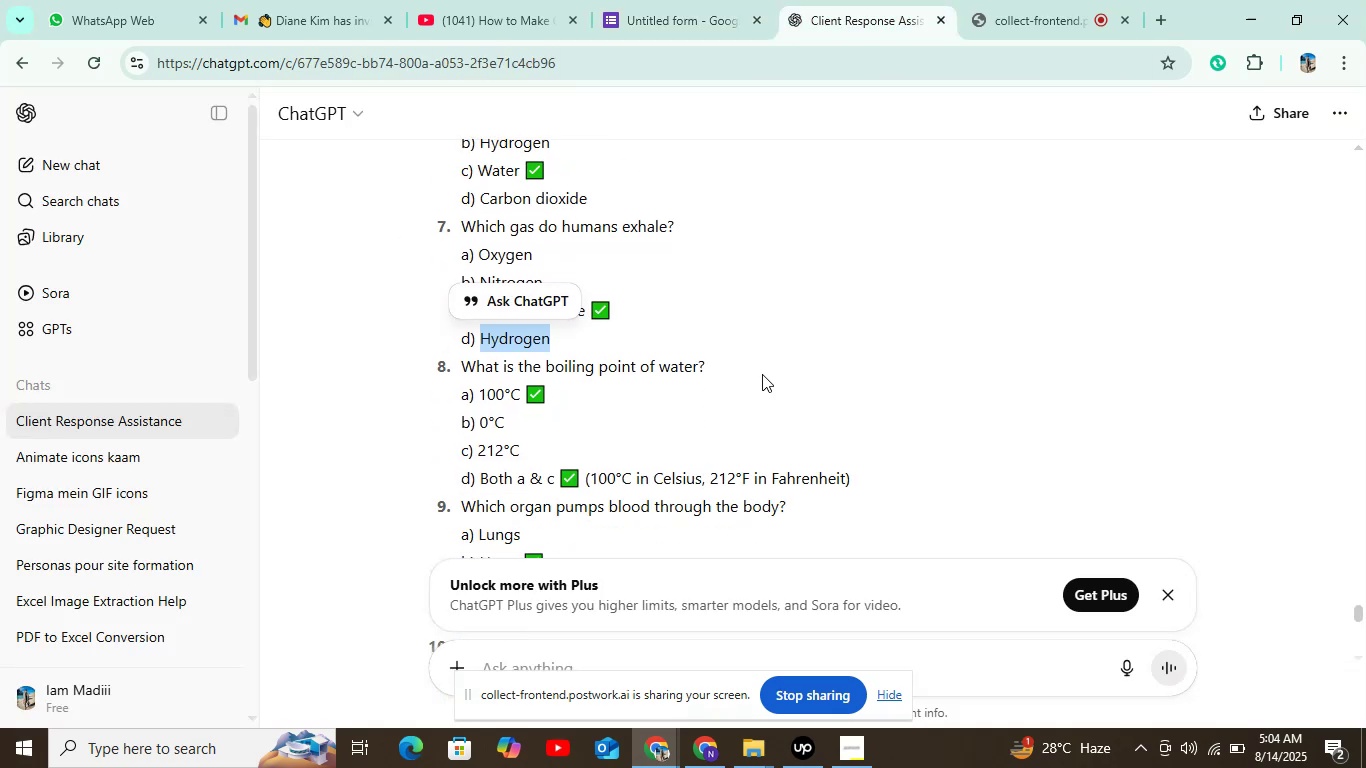 
left_click_drag(start_coordinate=[746, 368], to_coordinate=[464, 367])
 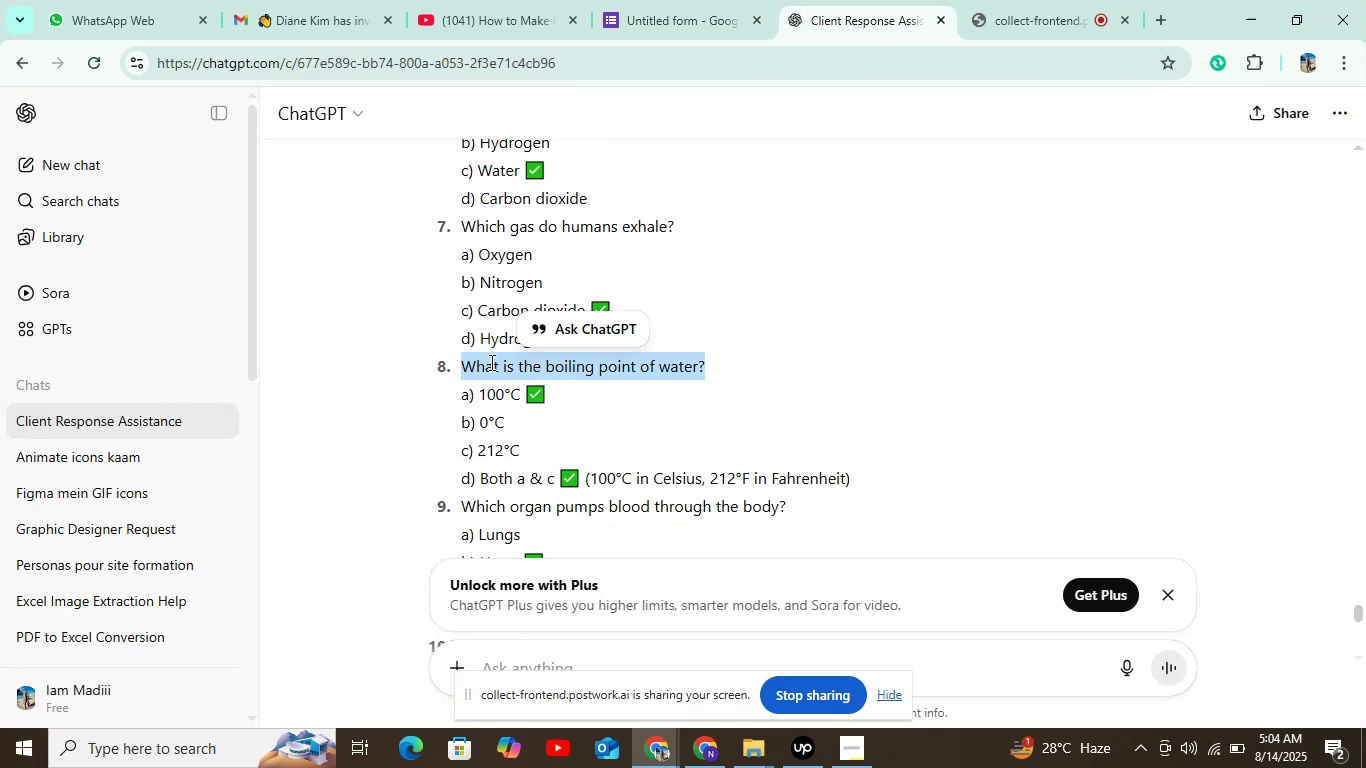 
key(Control+C)
 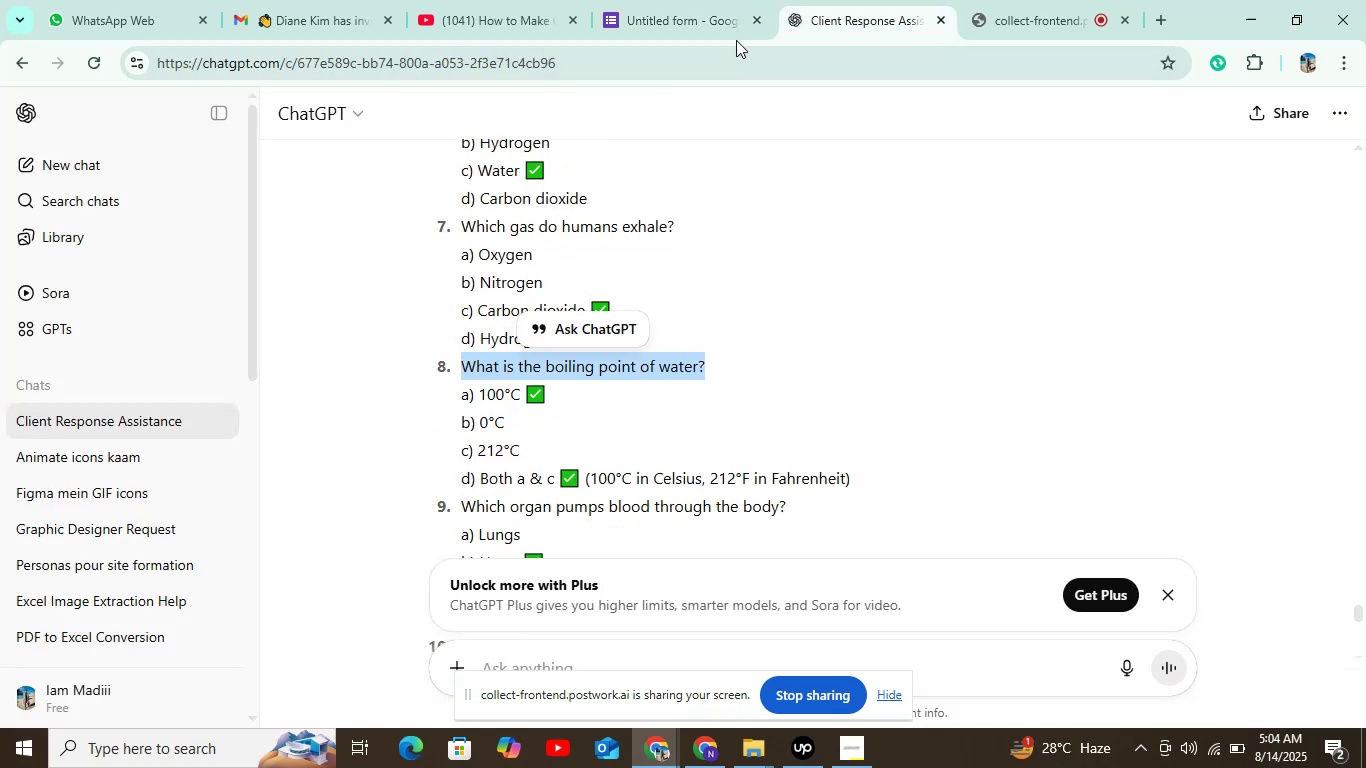 
left_click([706, 21])
 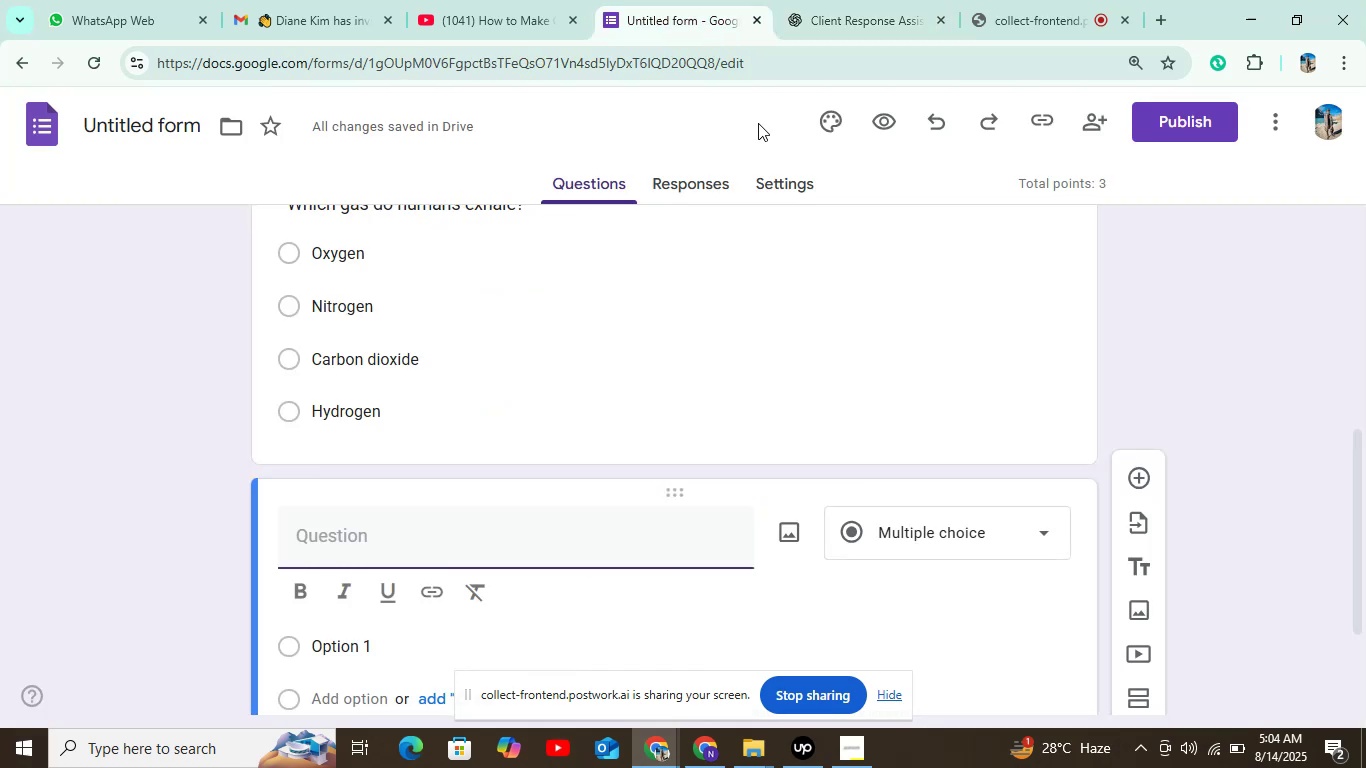 
key(Control+V)
 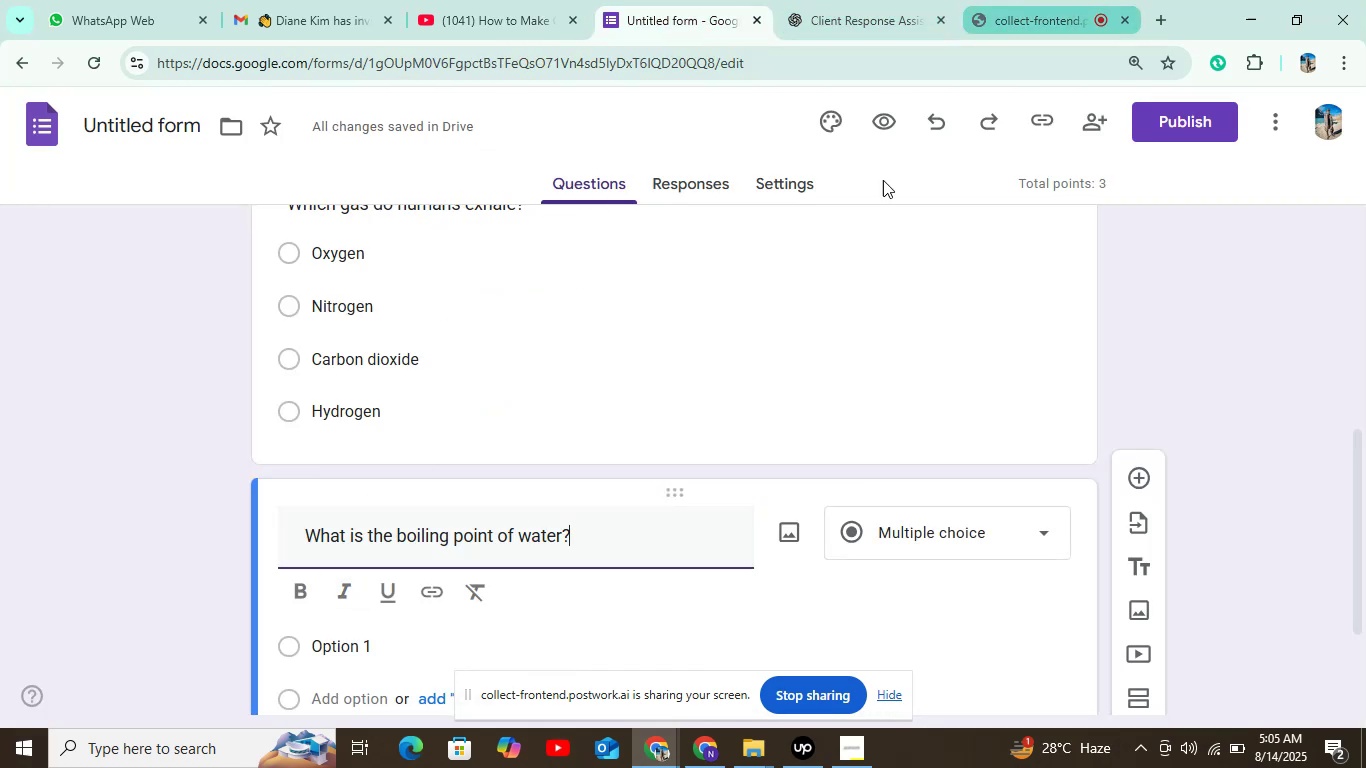 
left_click([363, 656])
 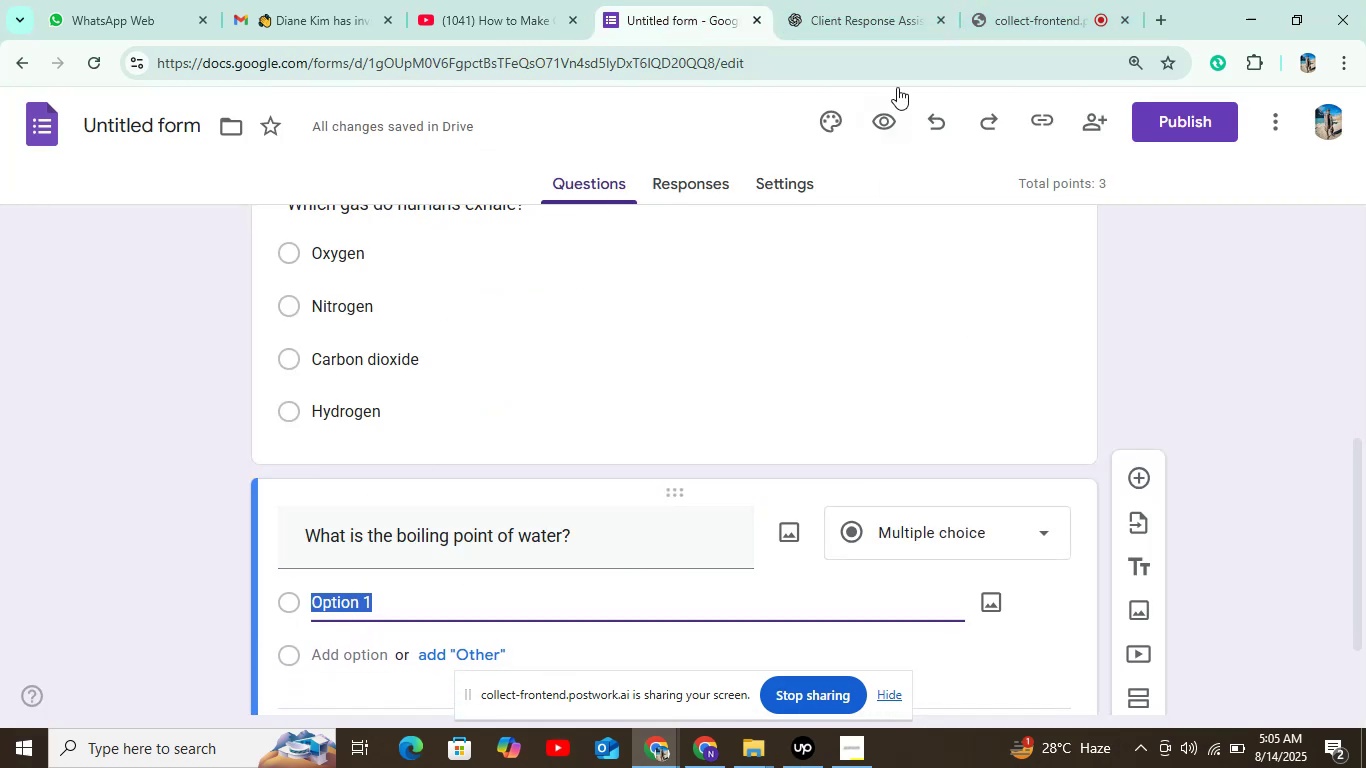 
left_click([864, 31])
 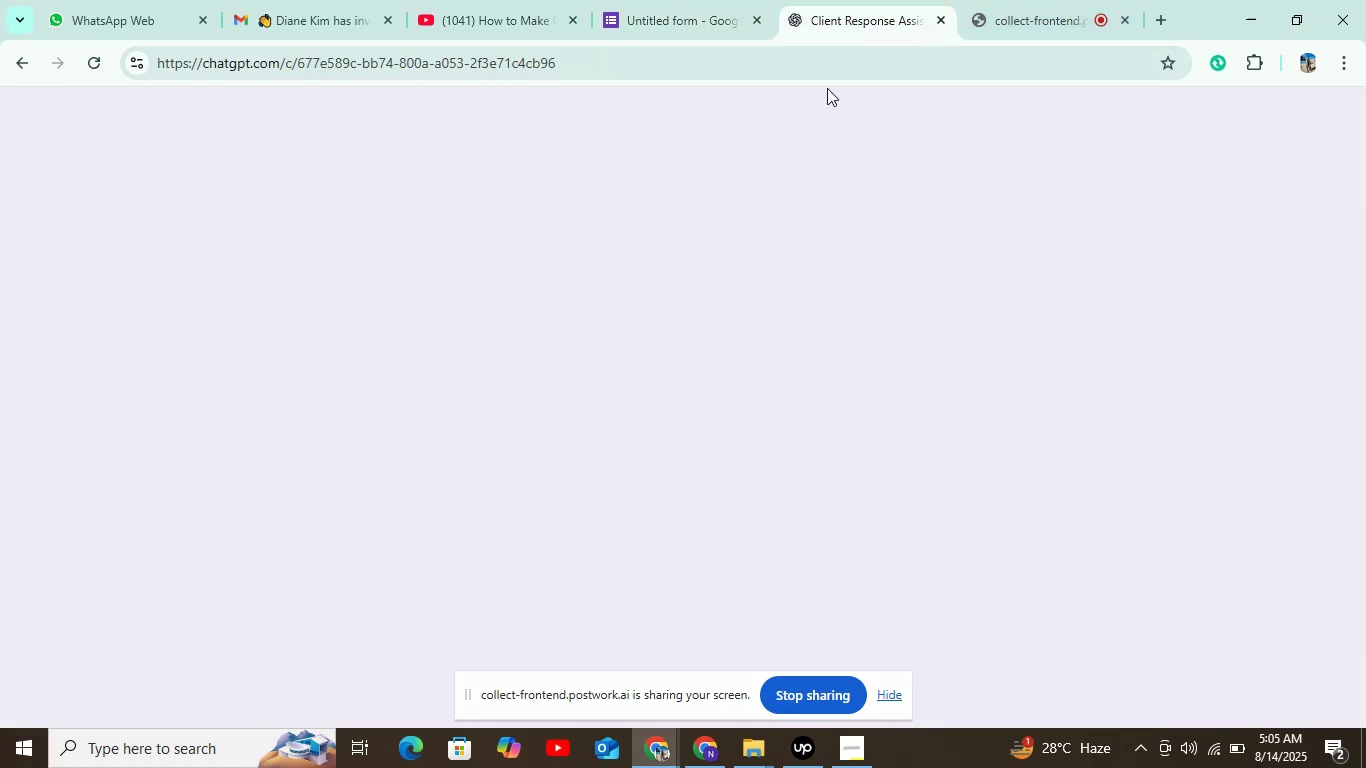 
mouse_move([627, 328])
 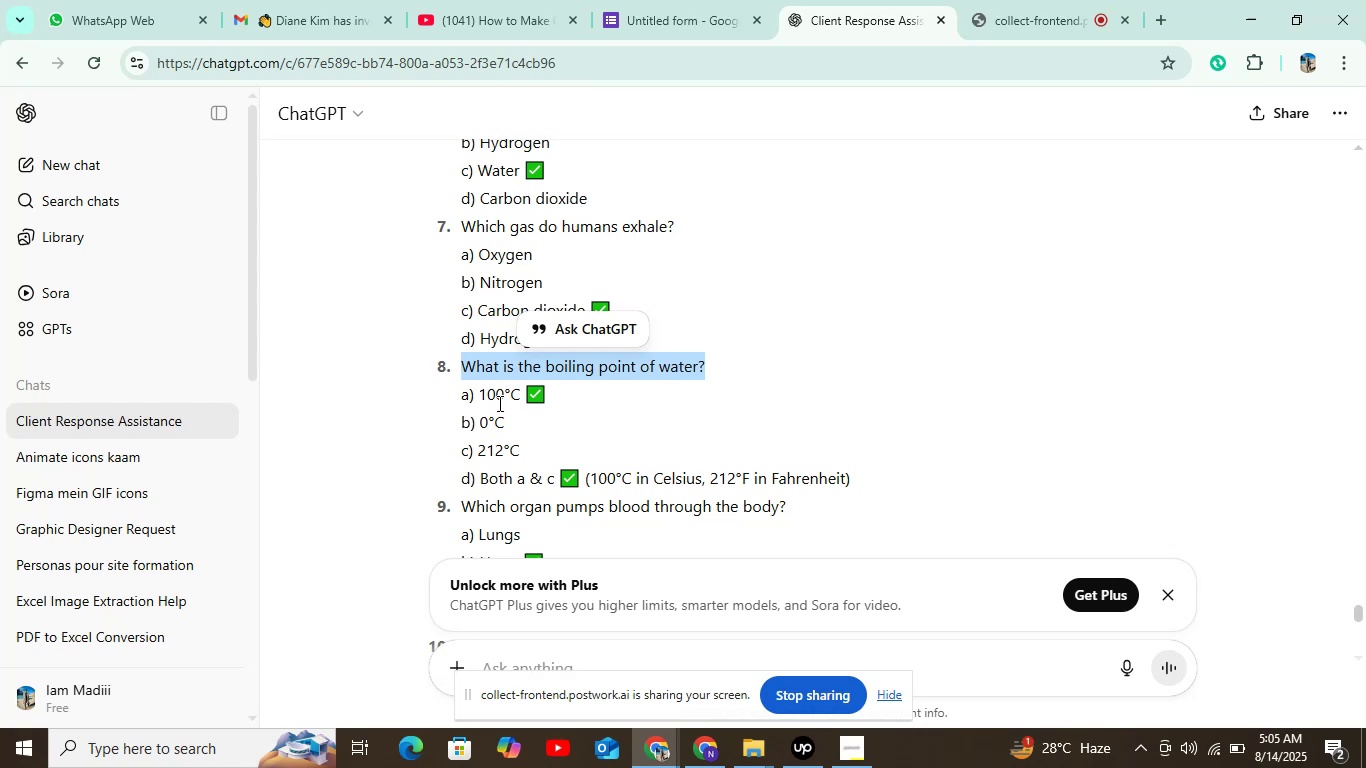 
double_click([498, 403])
 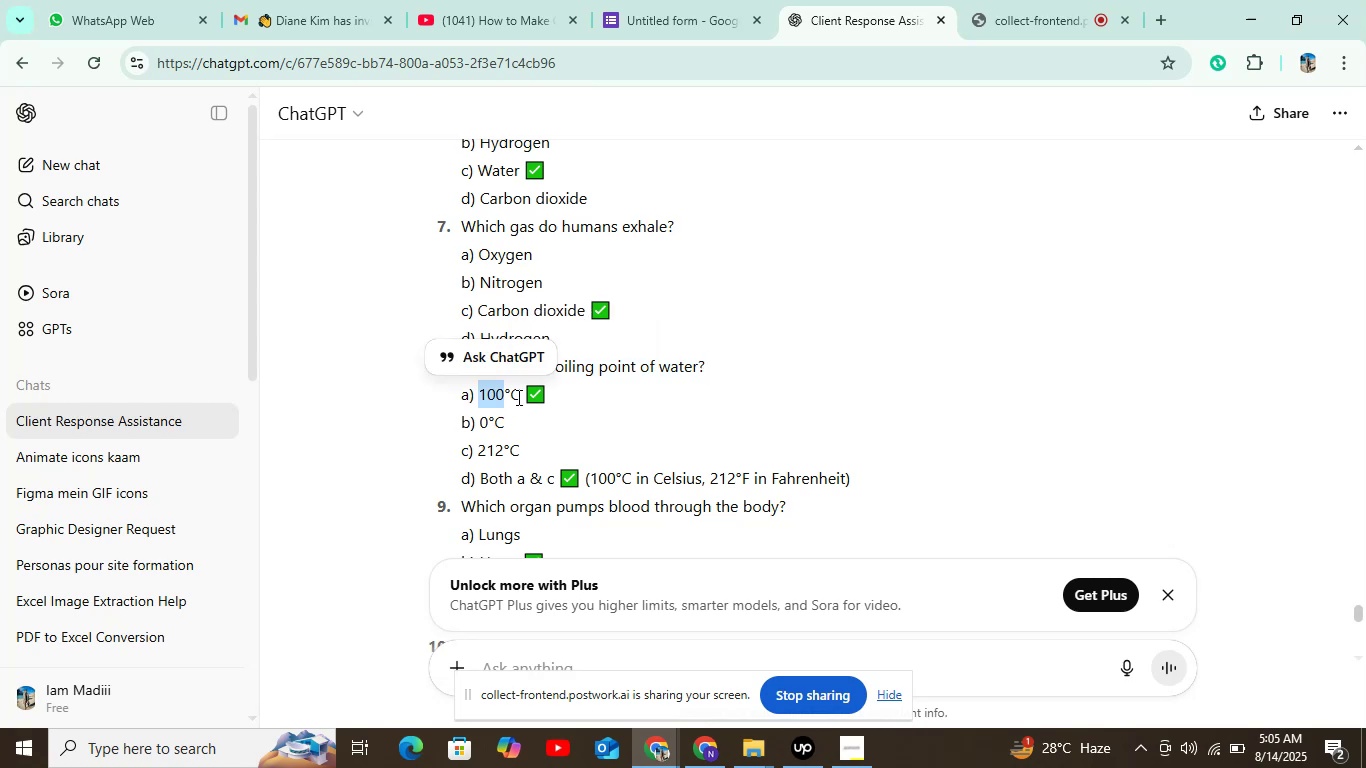 
left_click_drag(start_coordinate=[523, 397], to_coordinate=[480, 401])
 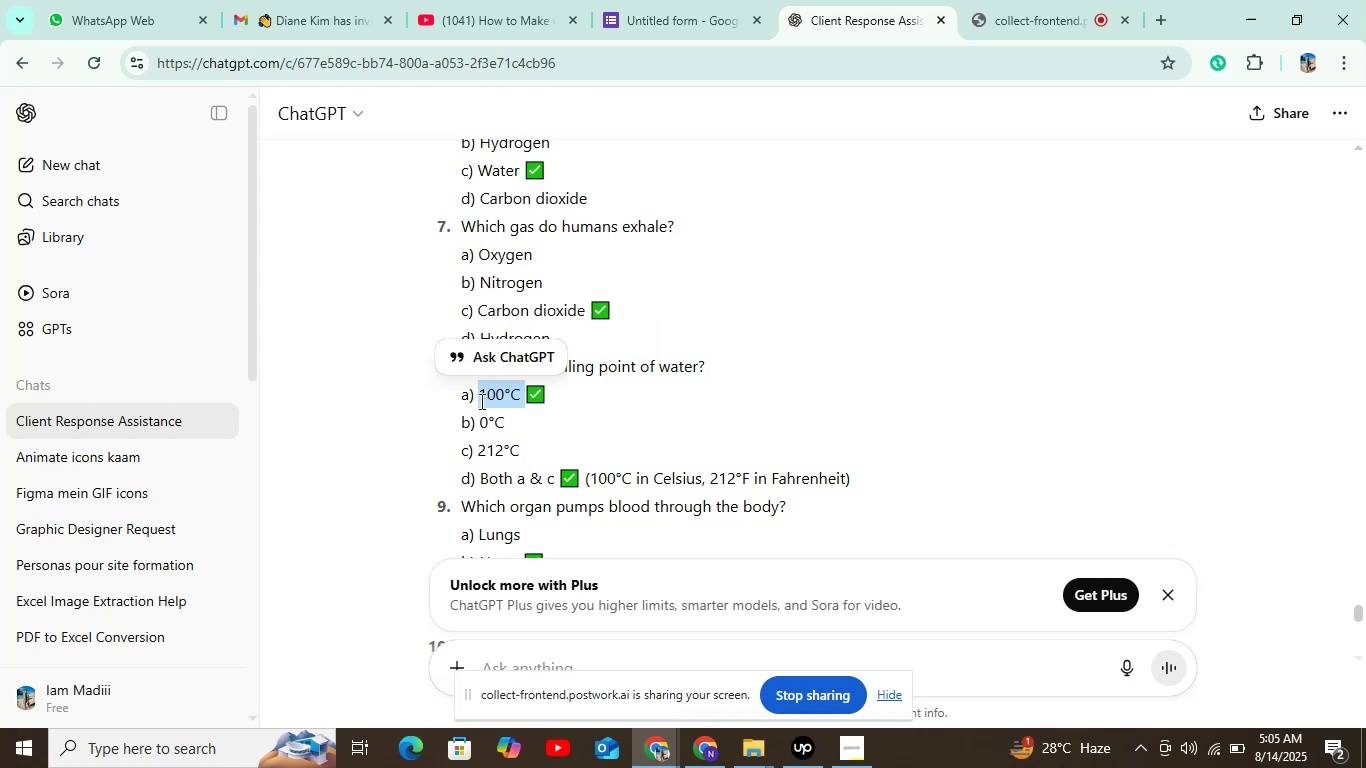 
key(Control+C)
 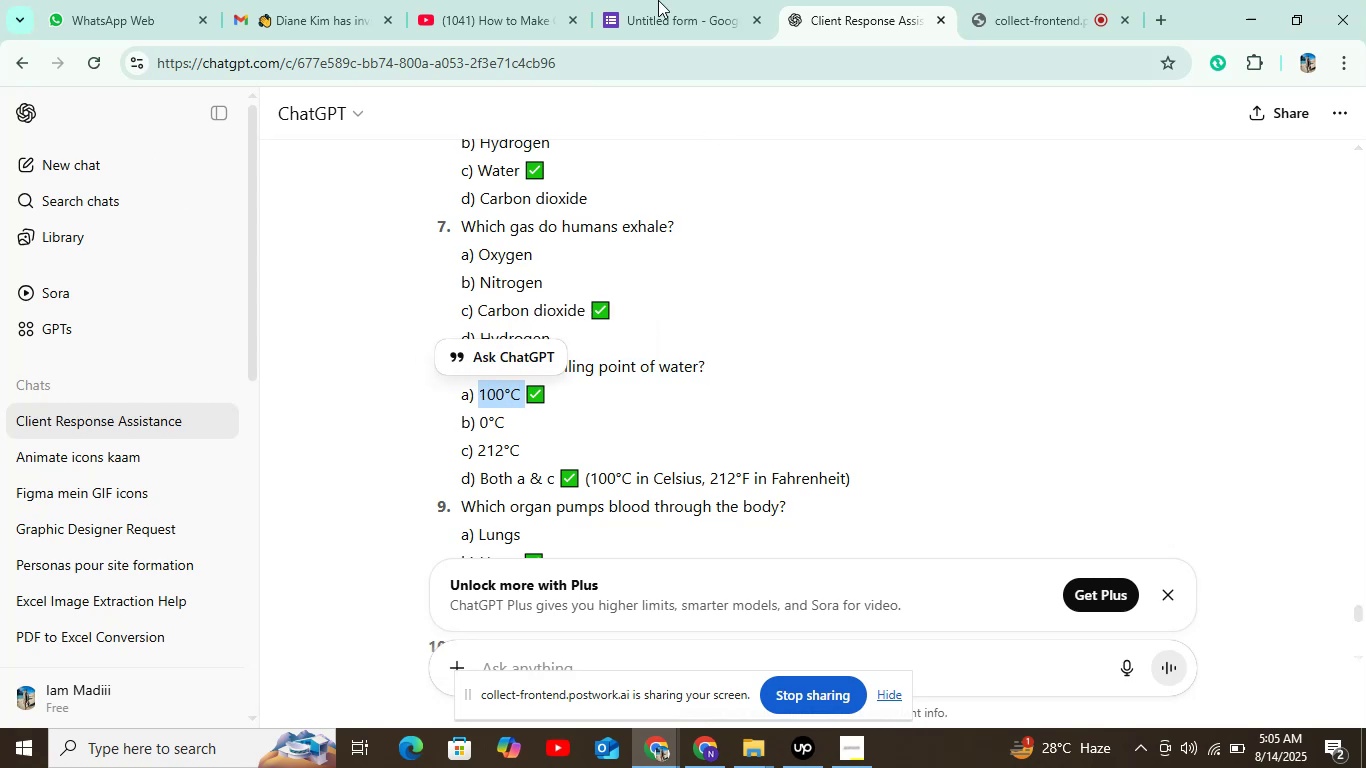 
left_click([645, 23])
 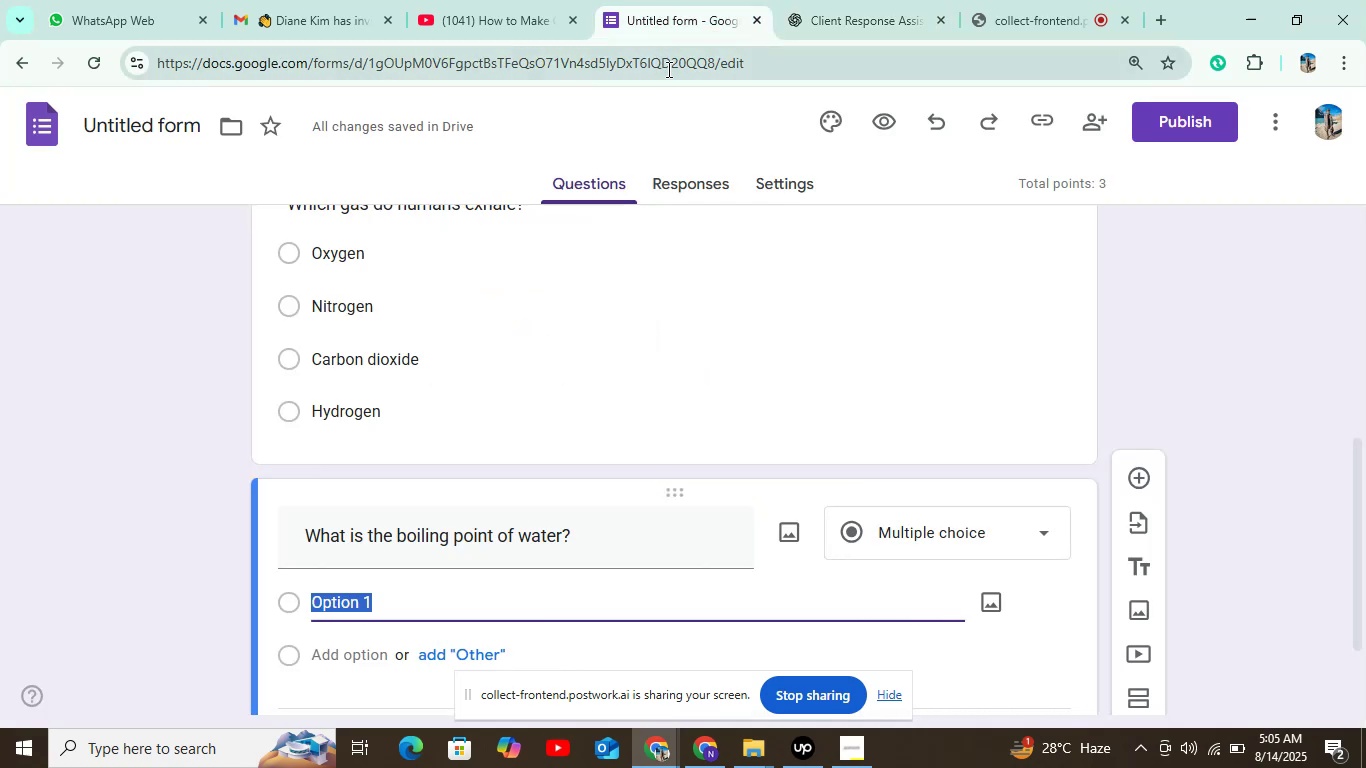 
key(Control+V)
 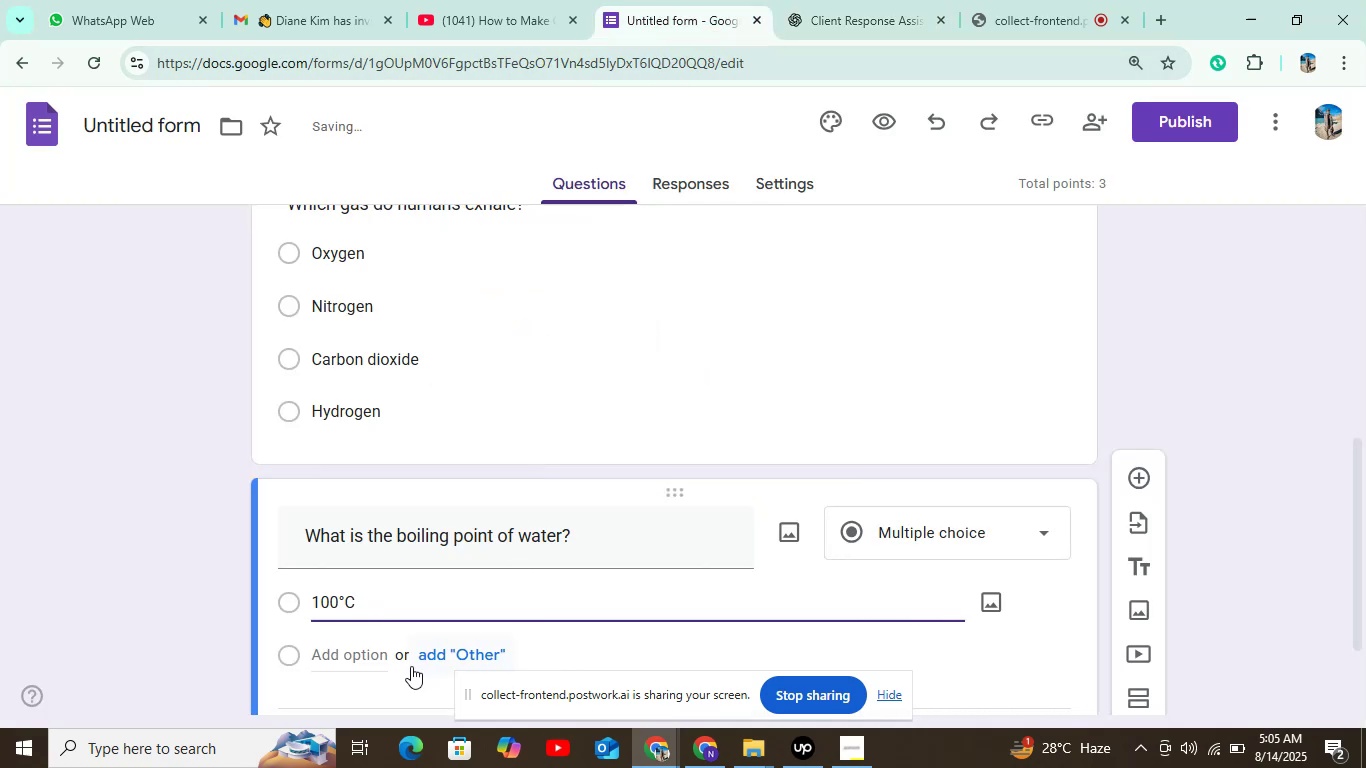 
left_click([372, 655])
 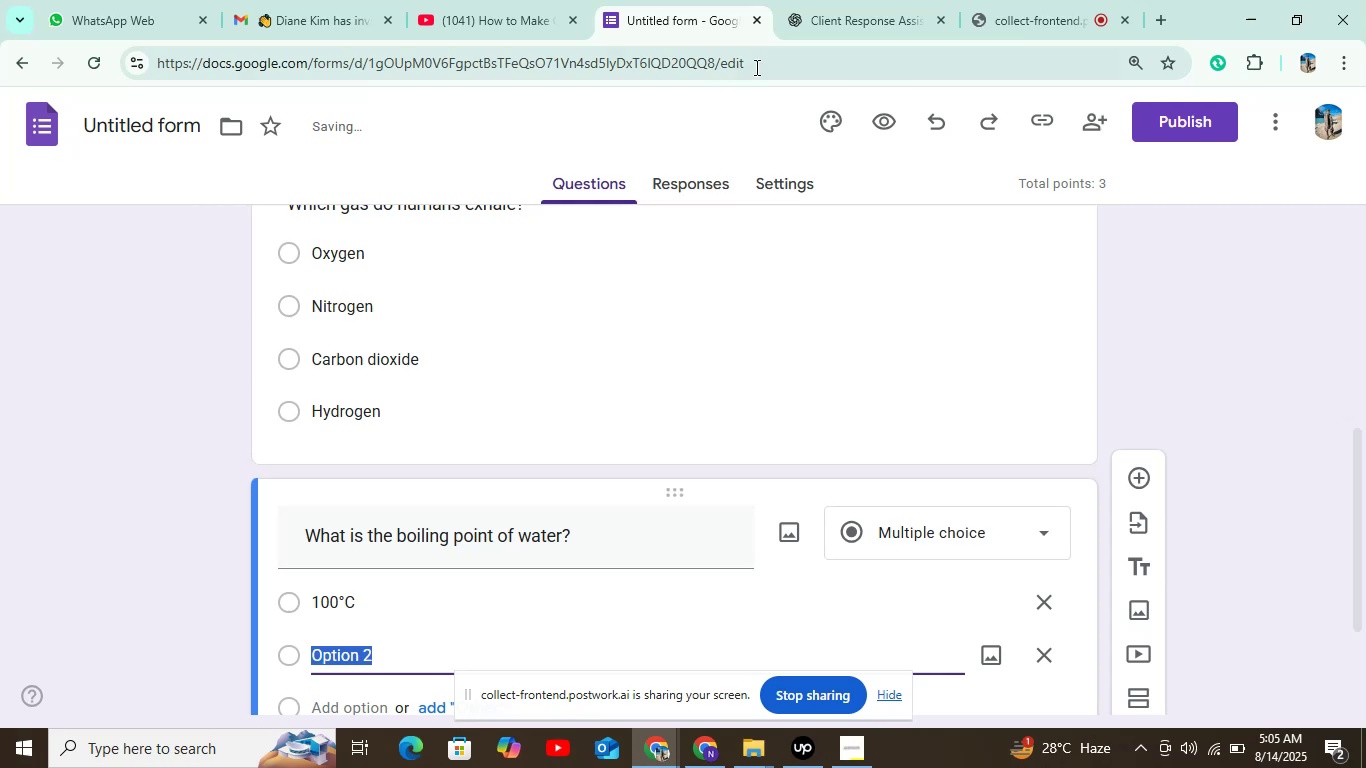 
left_click([819, 26])
 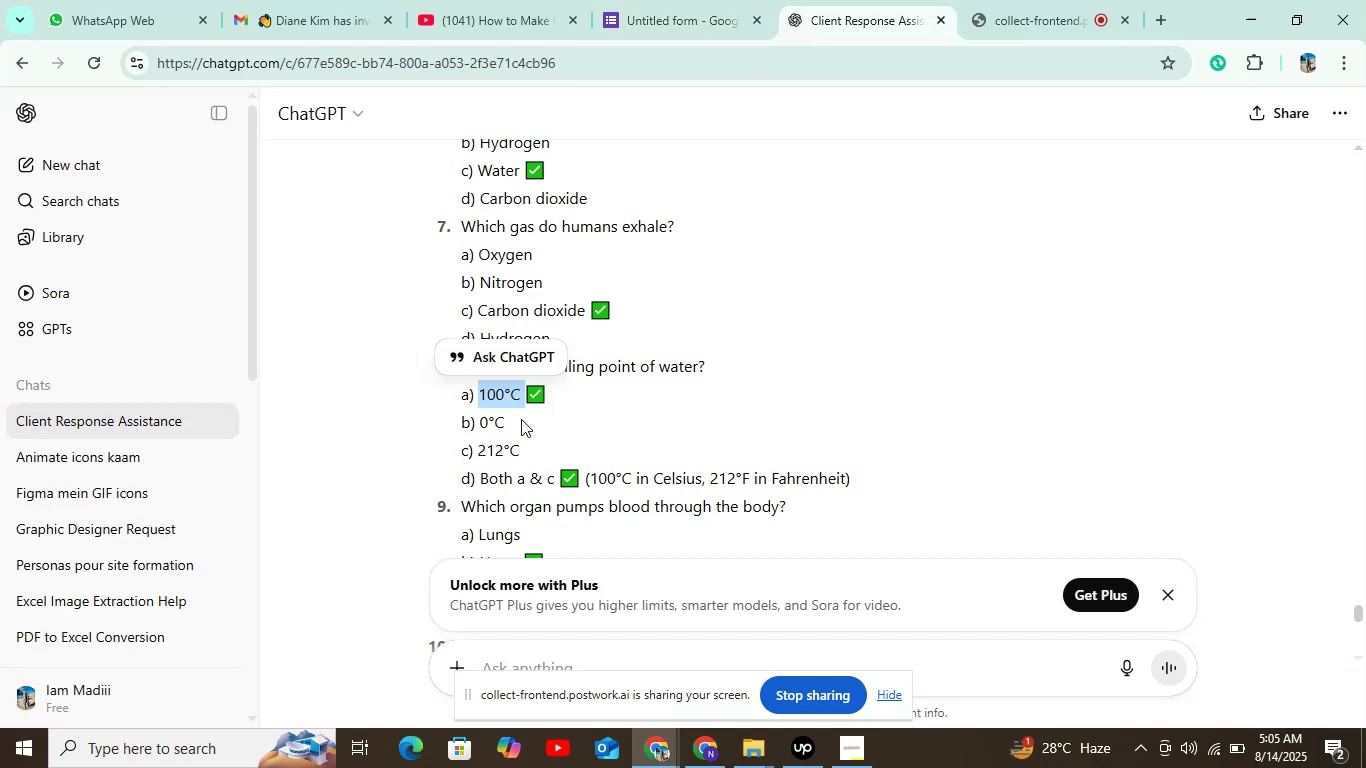 
left_click_drag(start_coordinate=[512, 420], to_coordinate=[472, 417])
 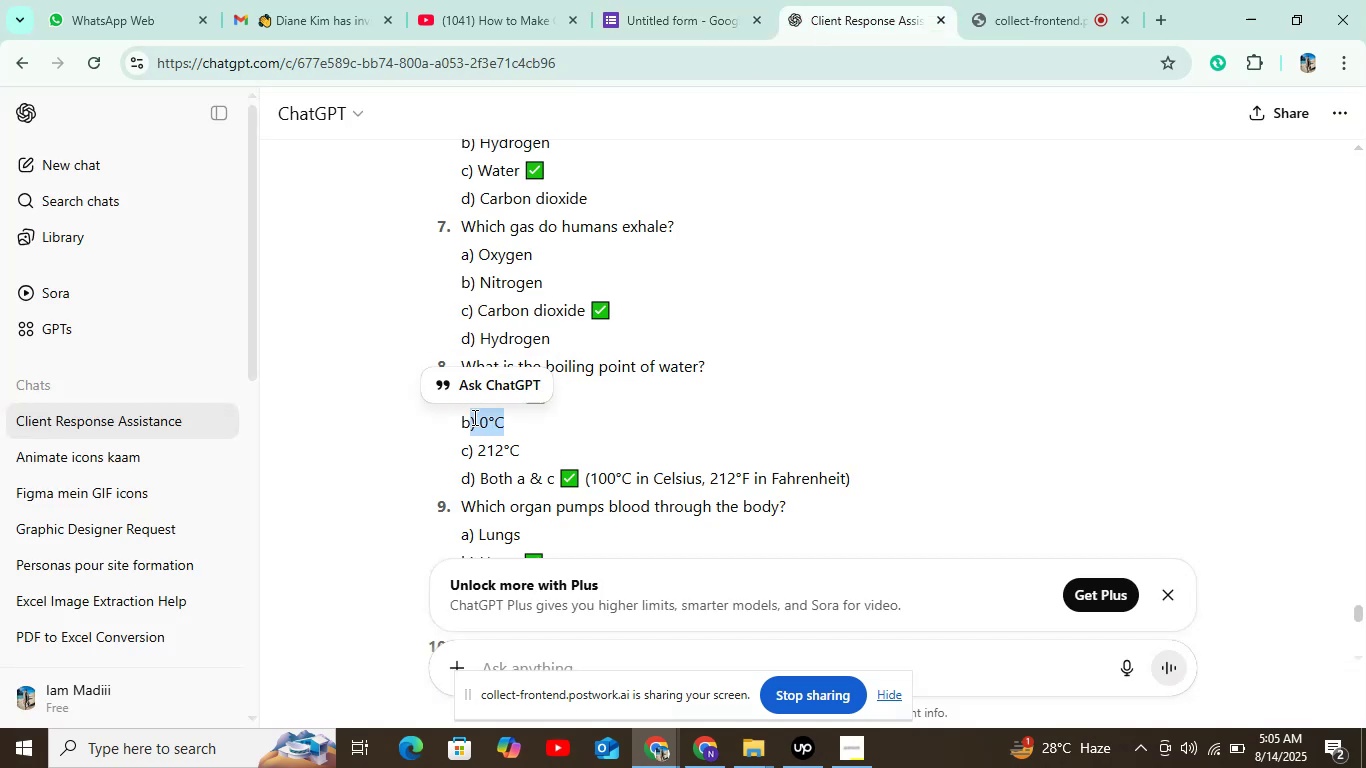 
left_click([591, 426])
 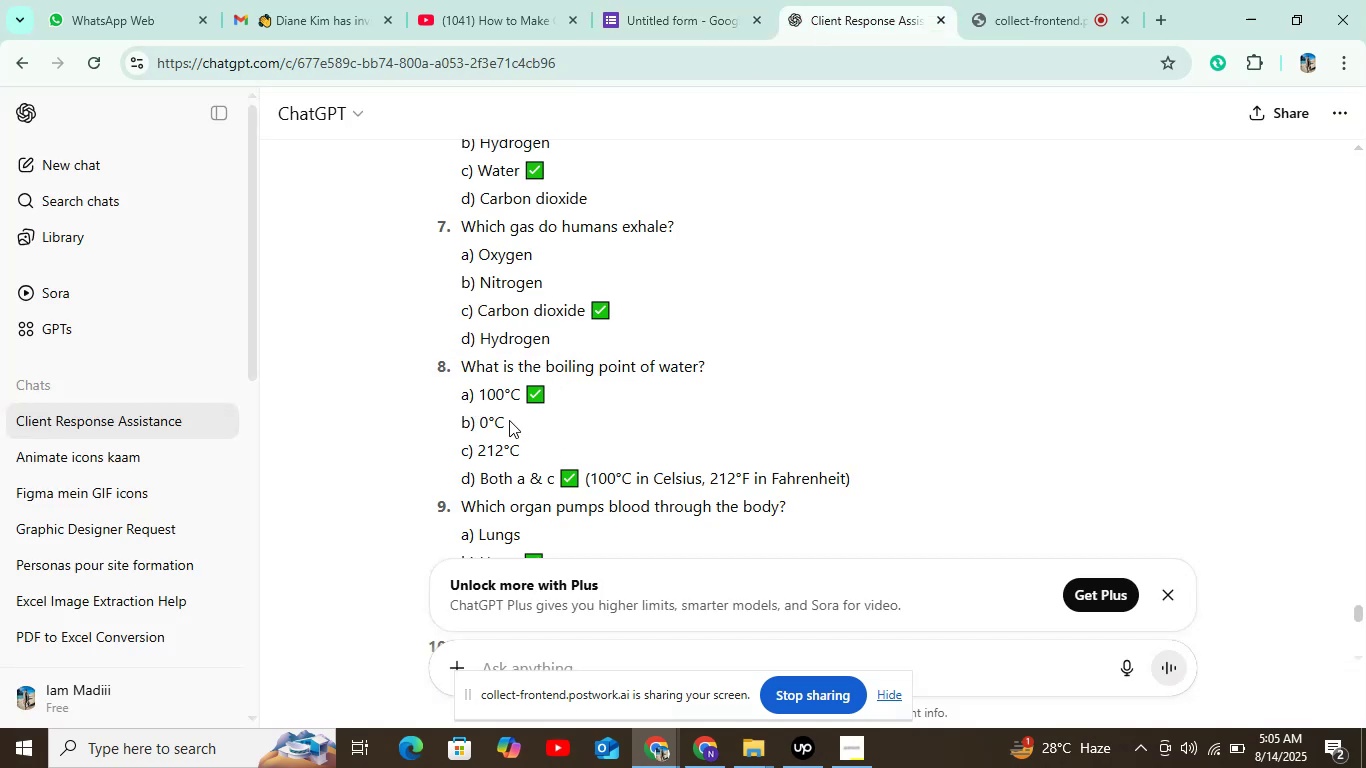 
left_click_drag(start_coordinate=[513, 420], to_coordinate=[475, 420])
 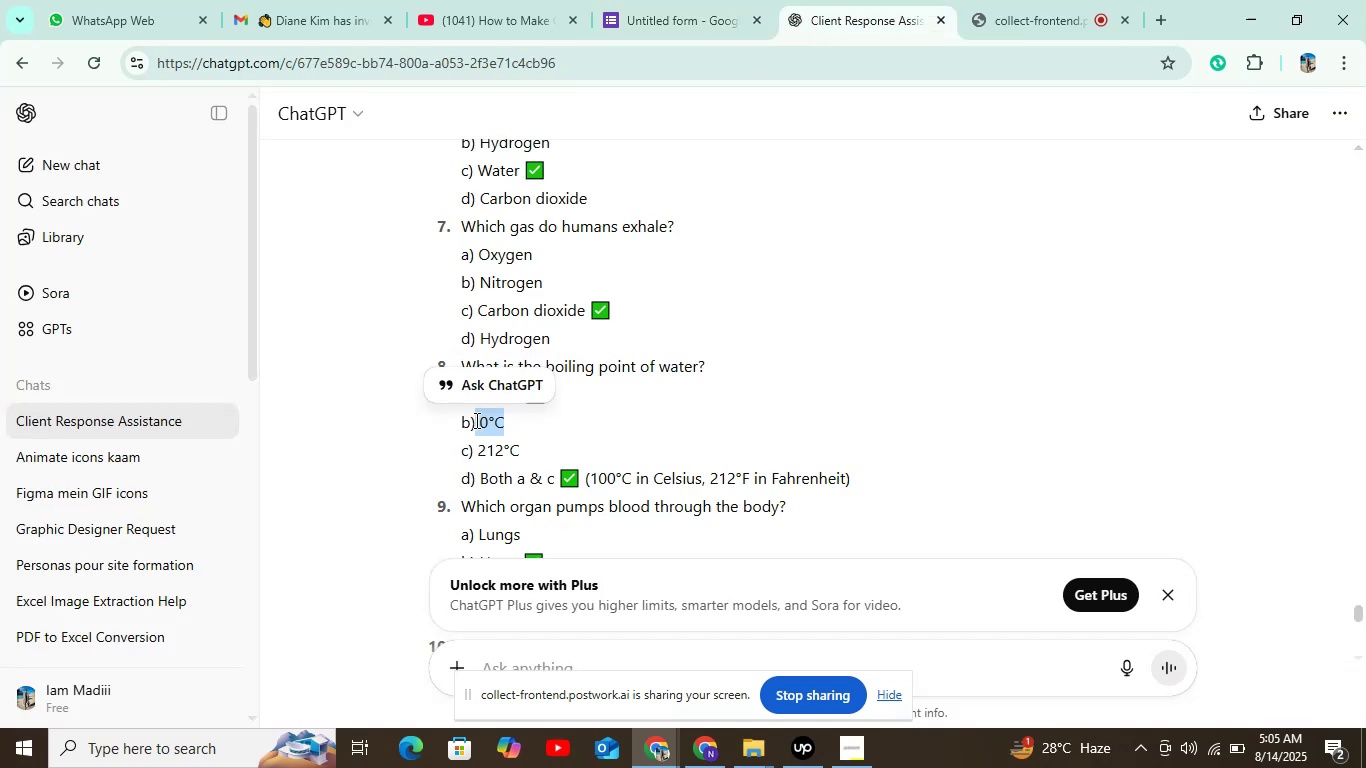 
key(Control+C)
 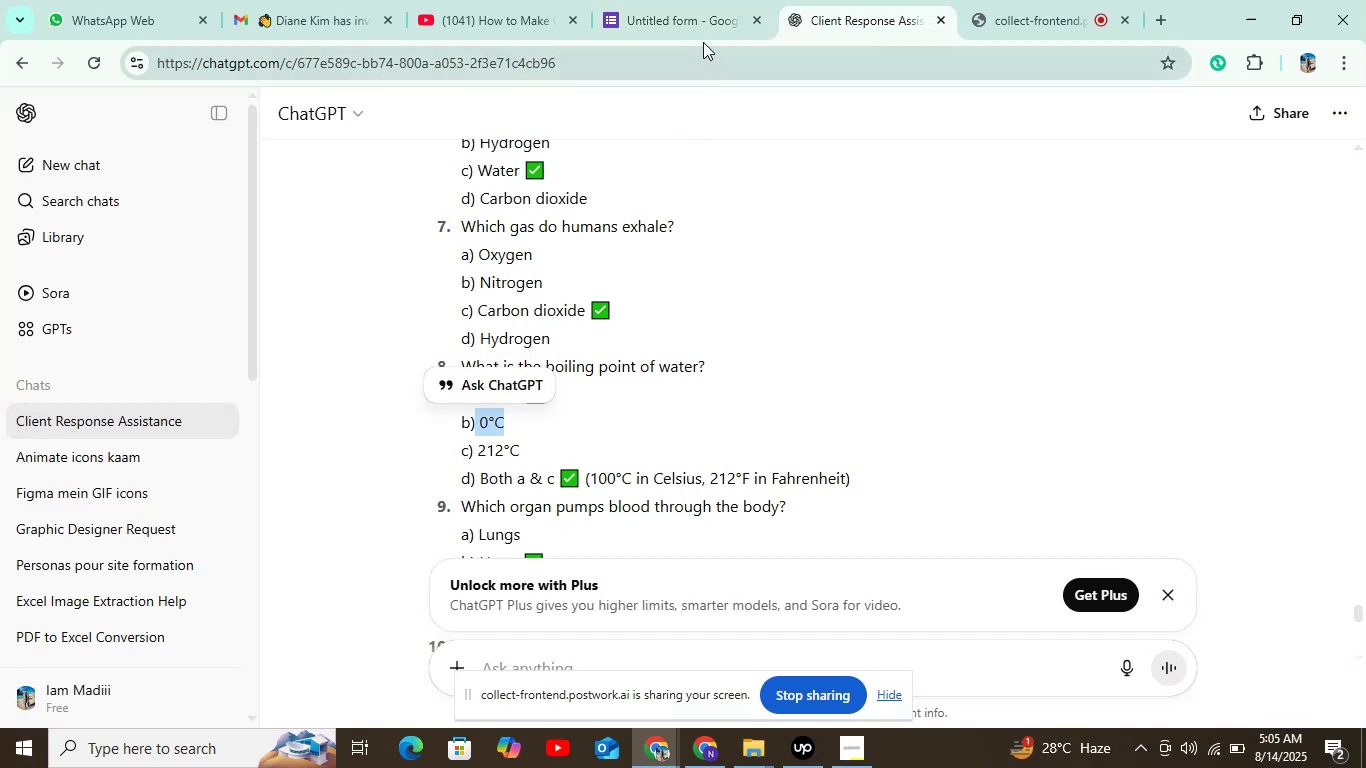 
left_click([708, 21])
 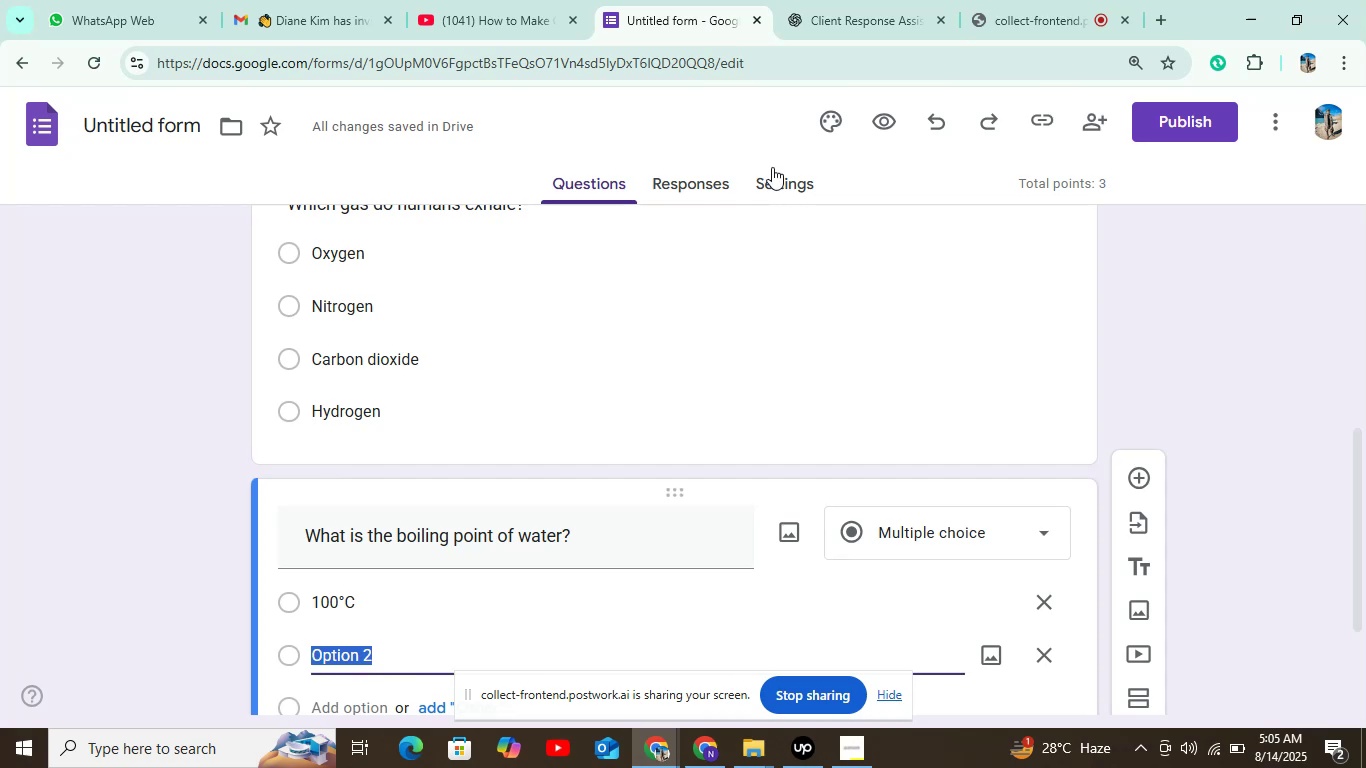 
key(Control+V)
 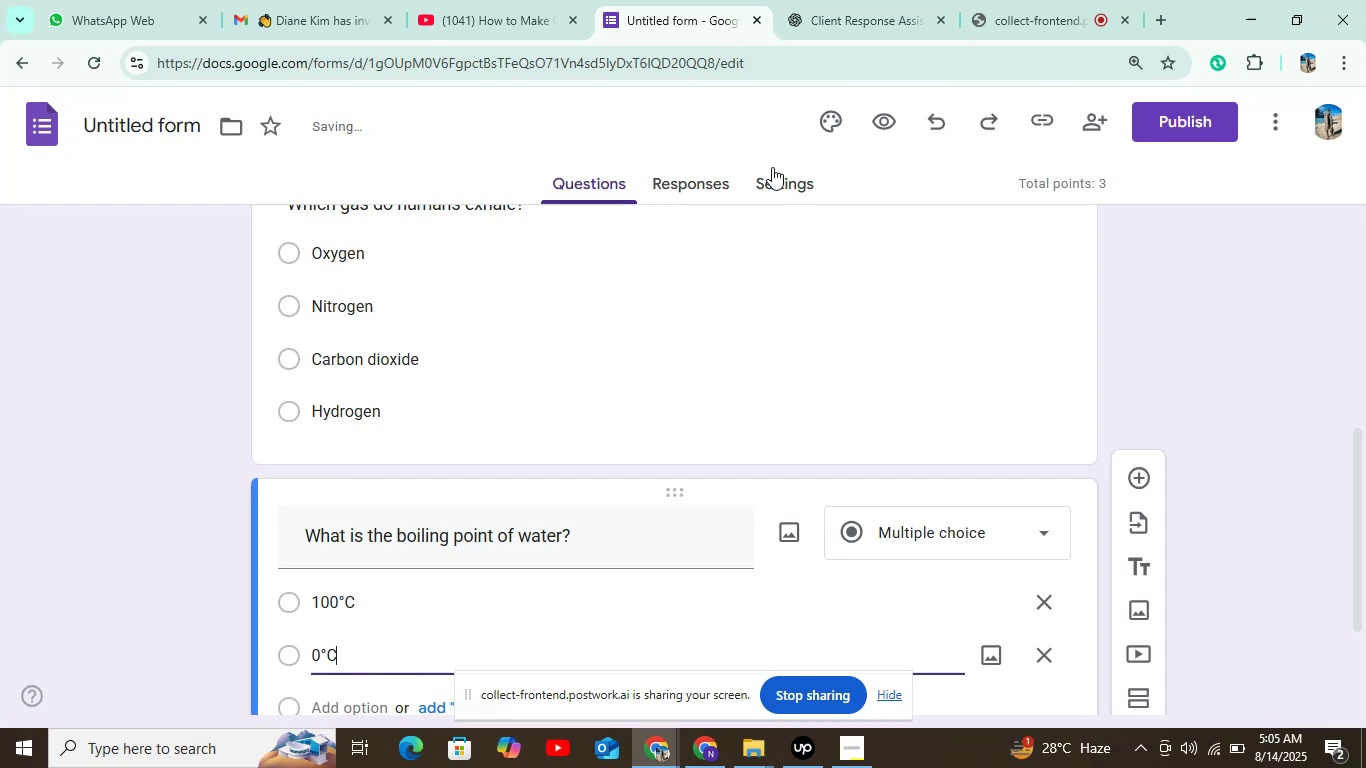 
scroll: coordinate [713, 368], scroll_direction: down, amount: 3.0
 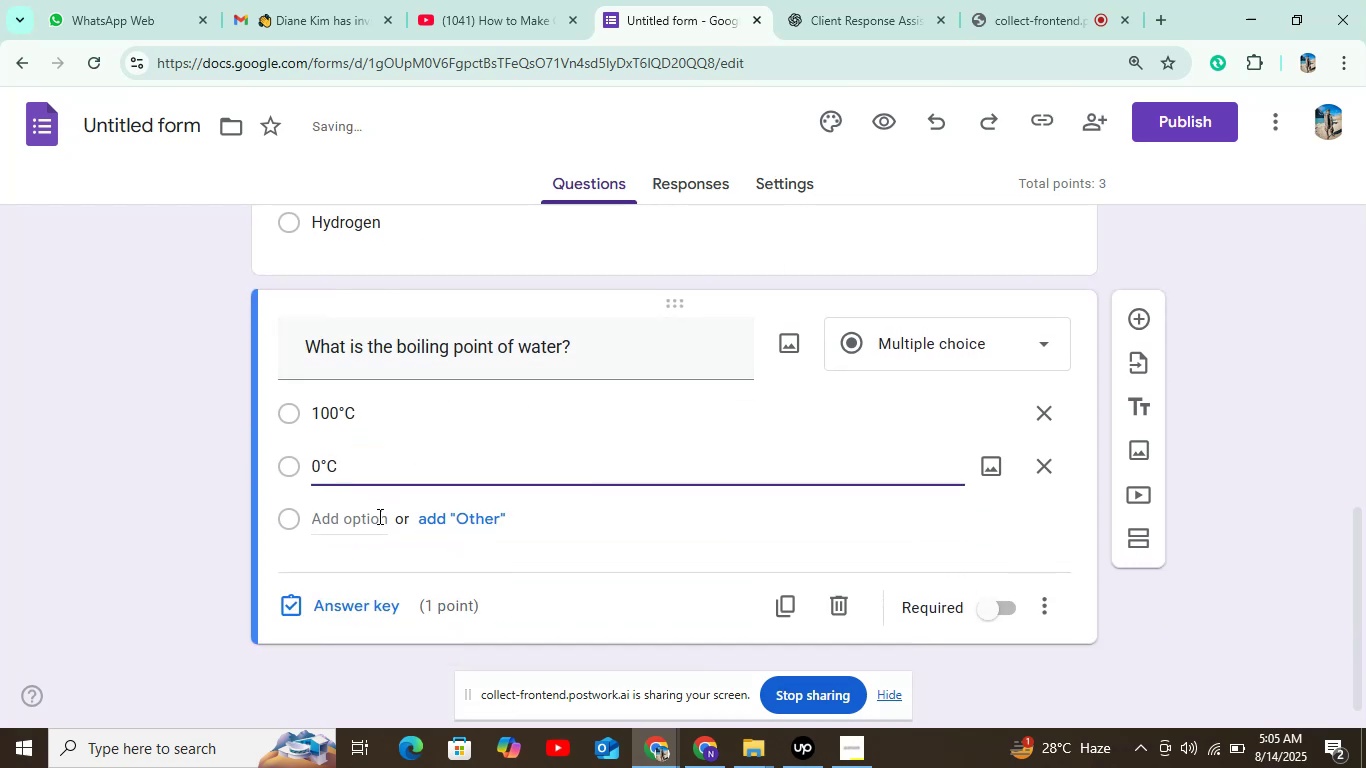 
left_click([376, 521])
 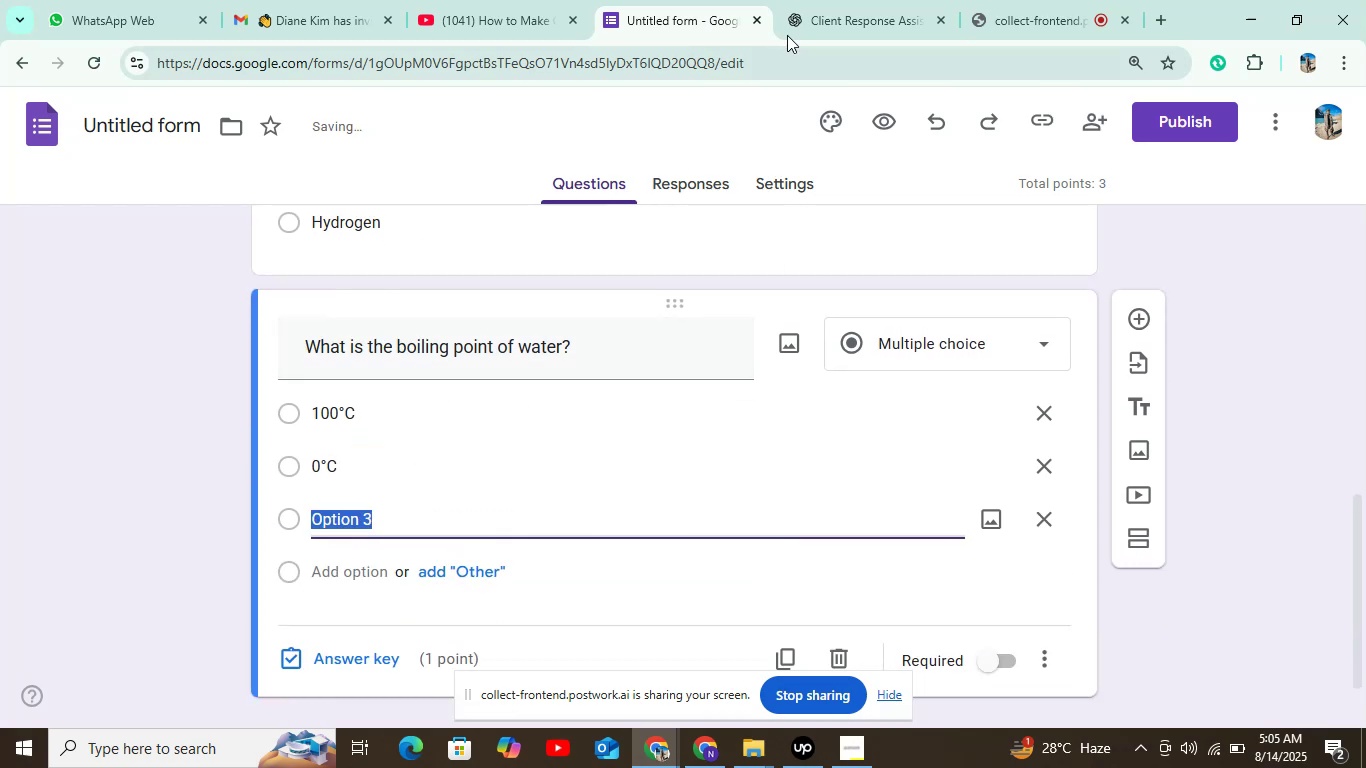 
left_click([819, 6])
 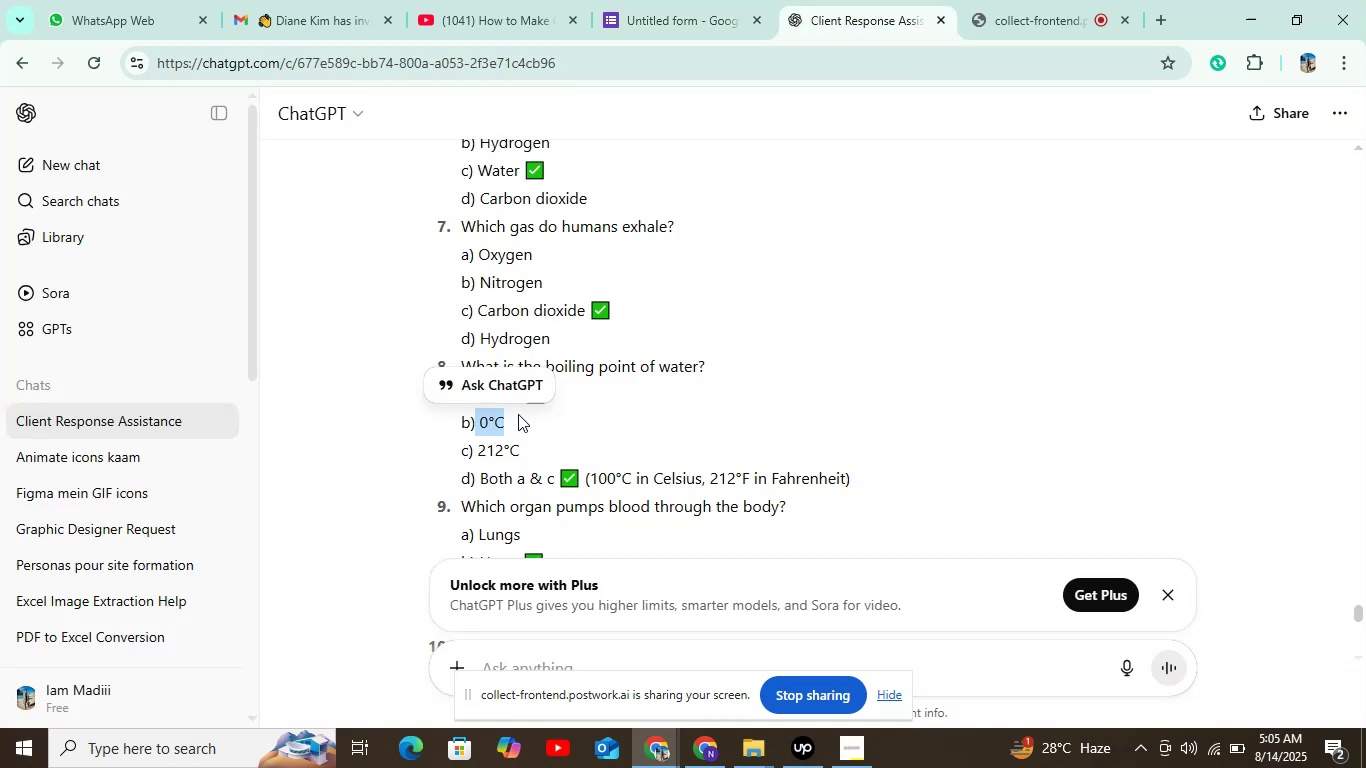 
left_click_drag(start_coordinate=[520, 443], to_coordinate=[478, 449])
 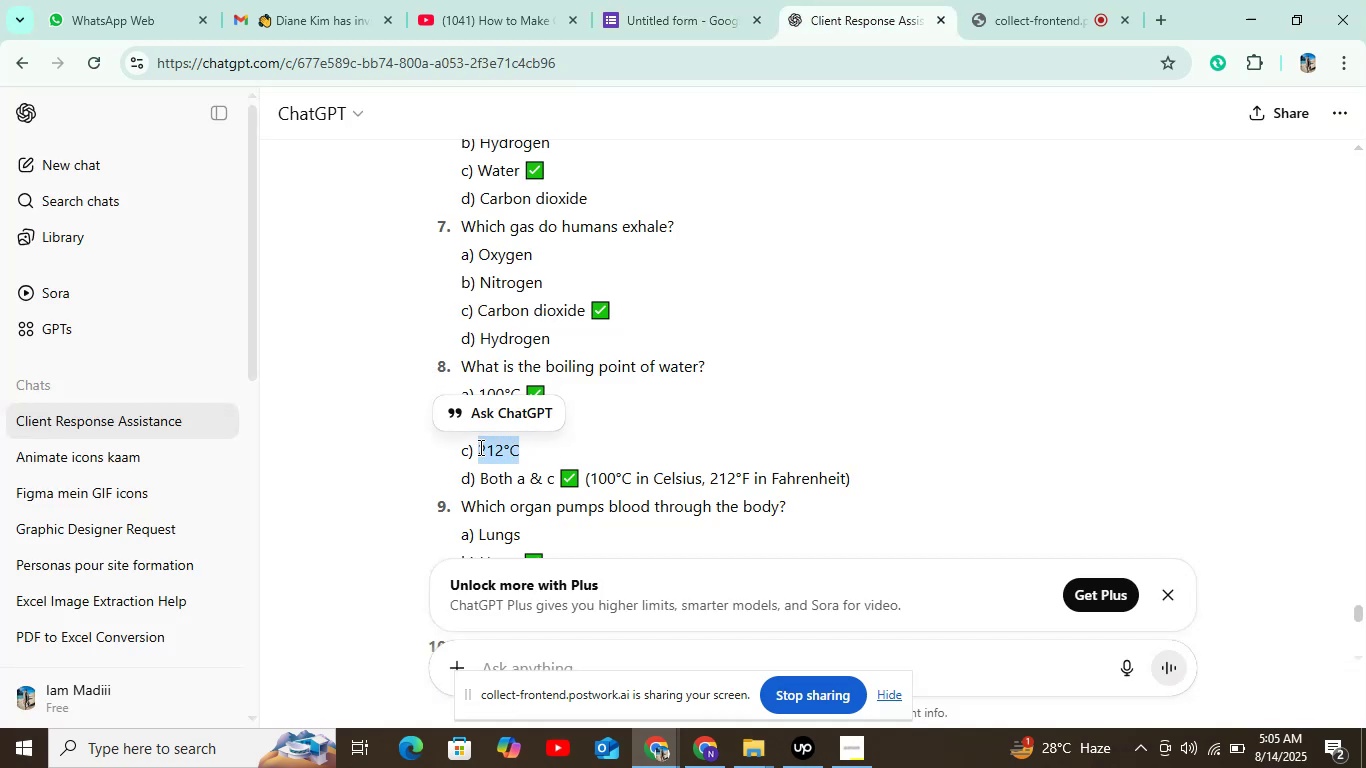 
key(Control+C)
 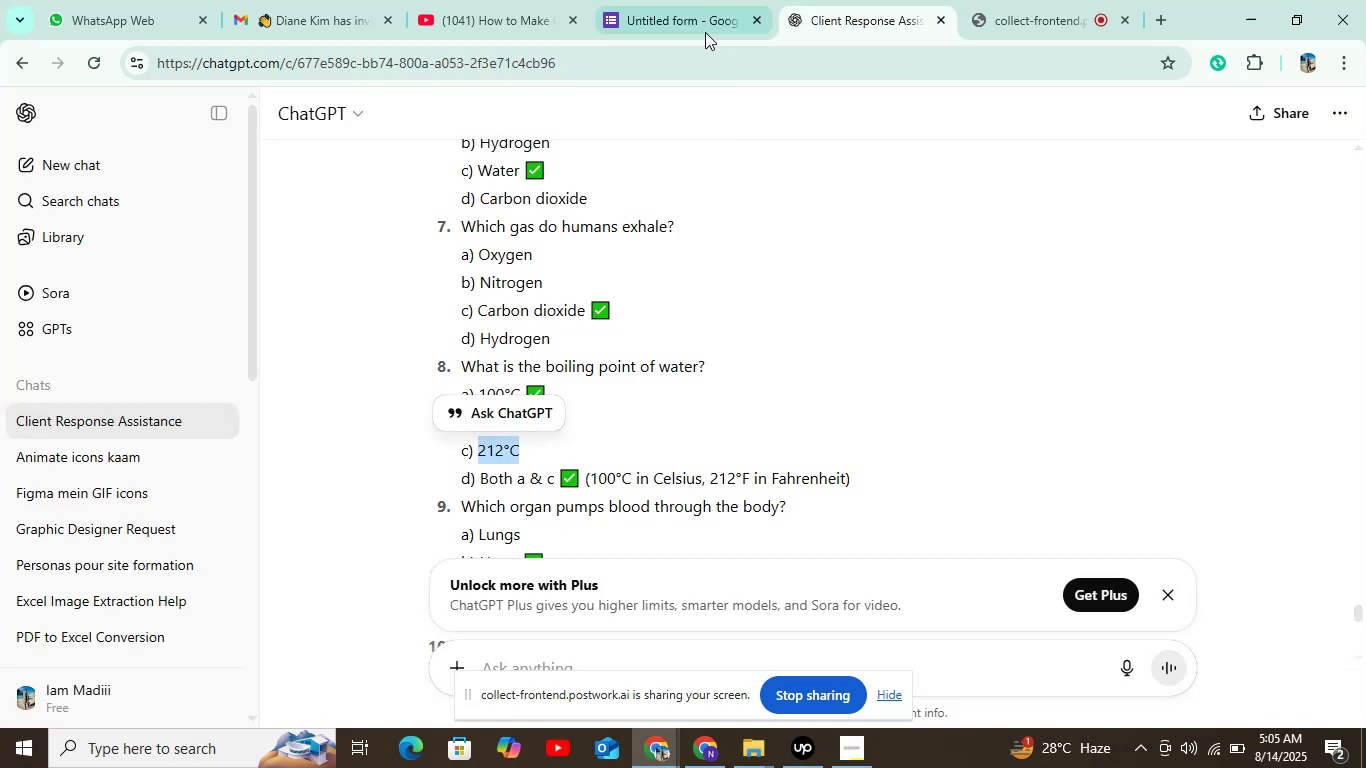 
left_click([704, 31])
 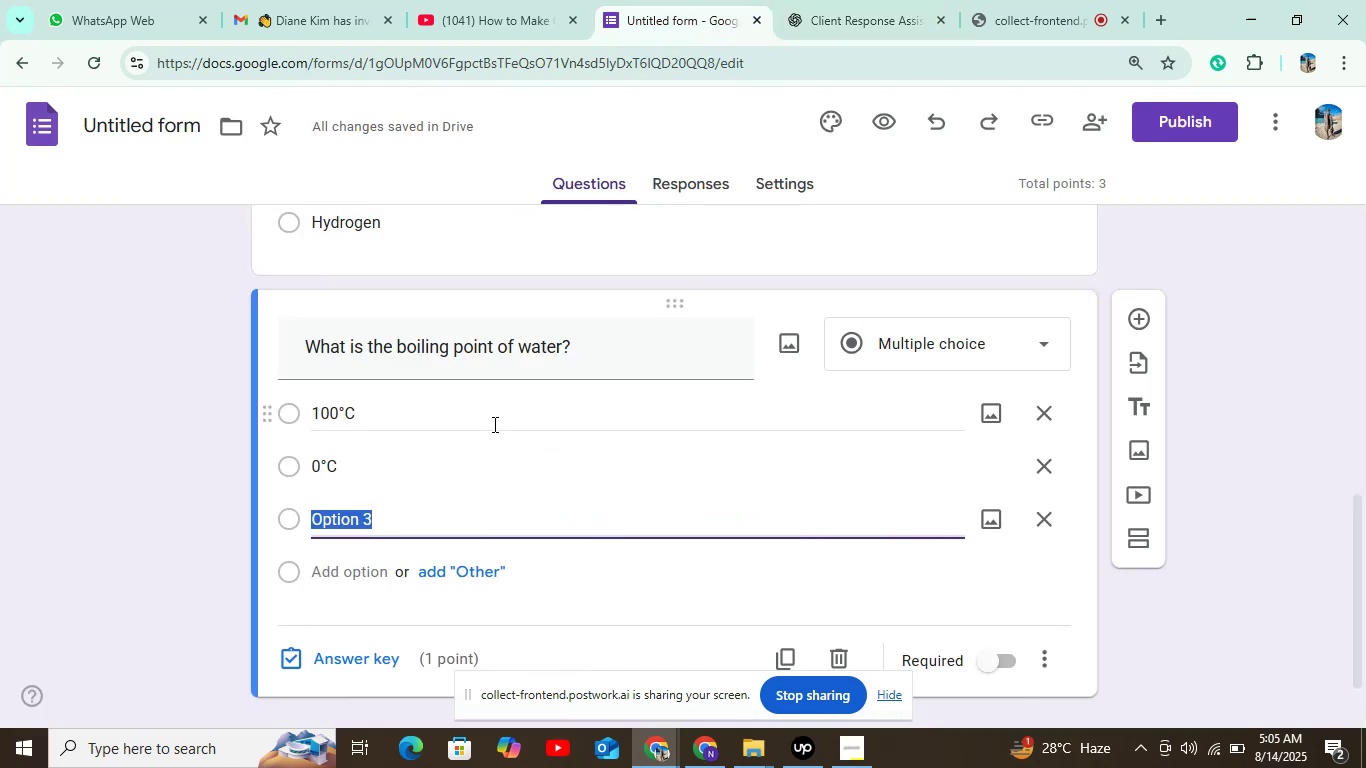 
key(Control+V)
 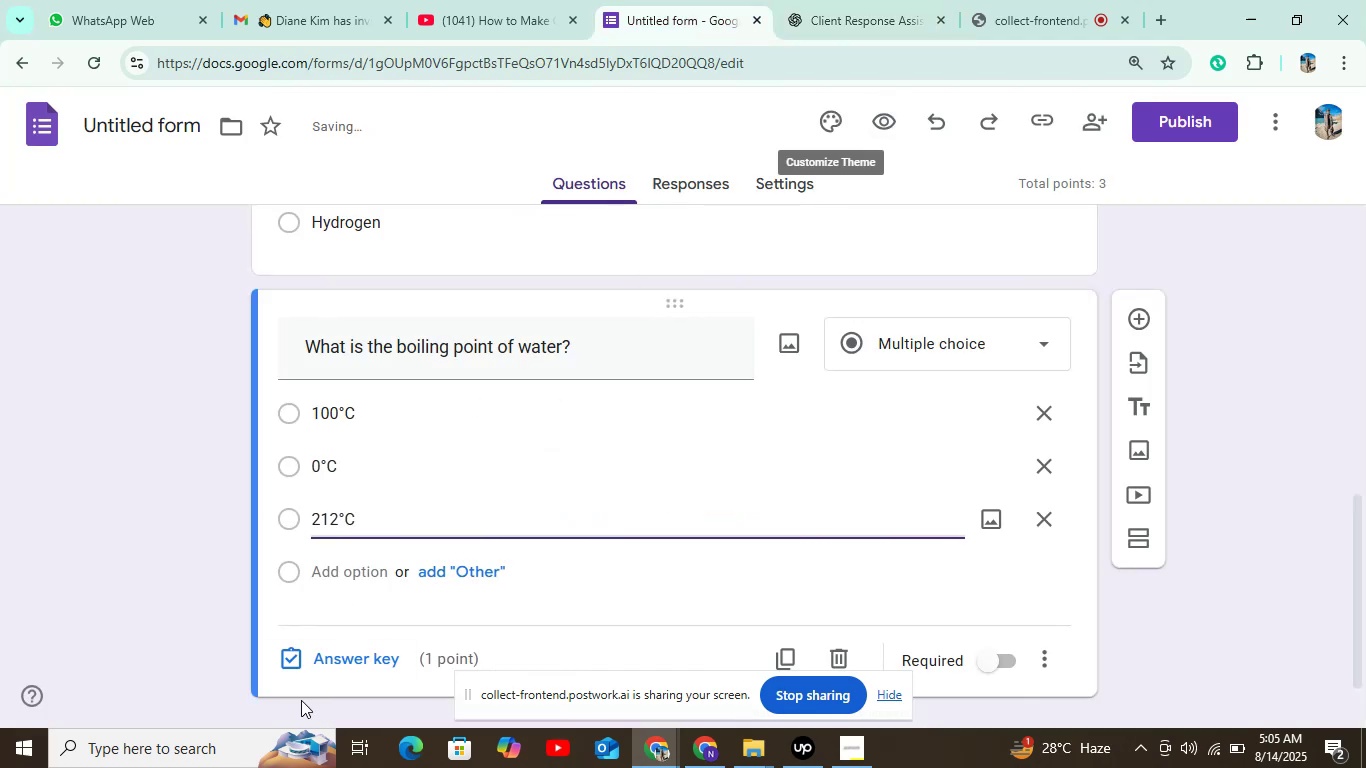 
left_click([366, 579])
 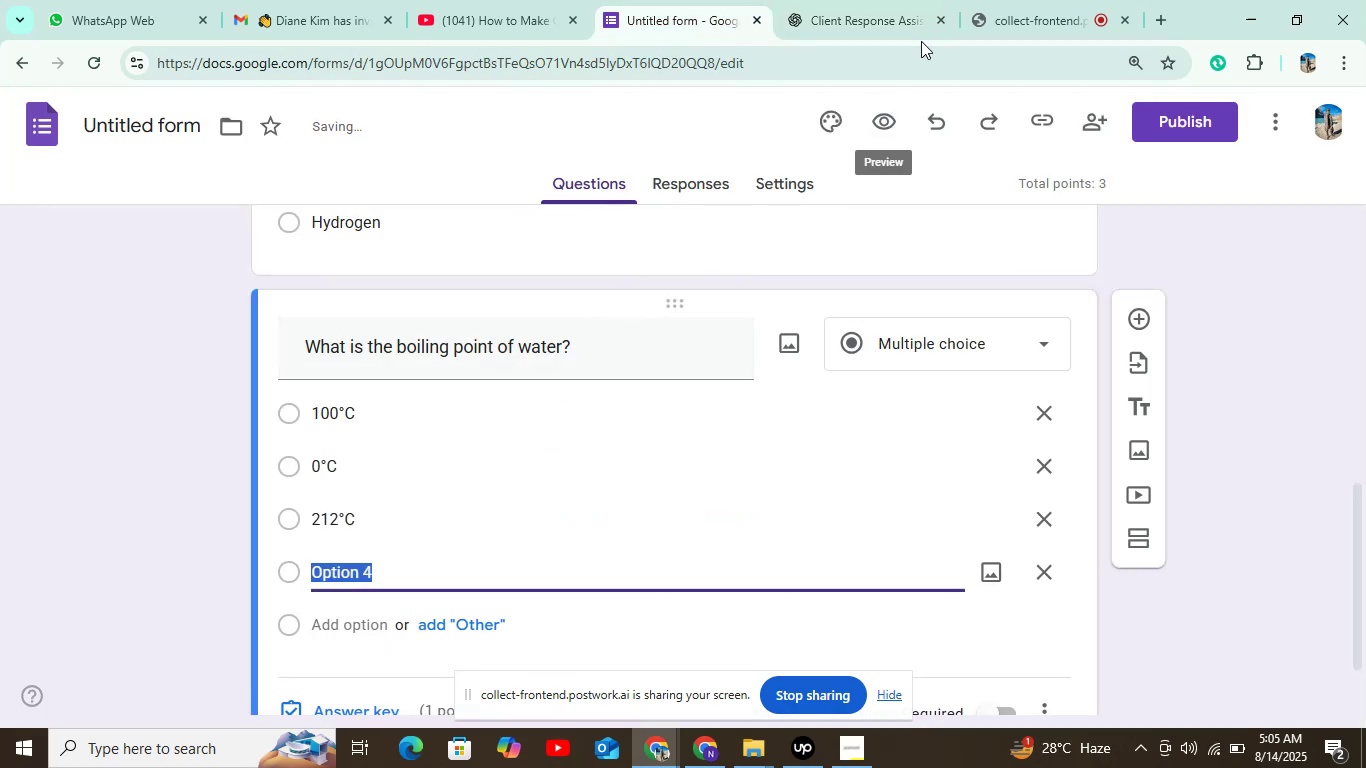 
left_click([865, 8])
 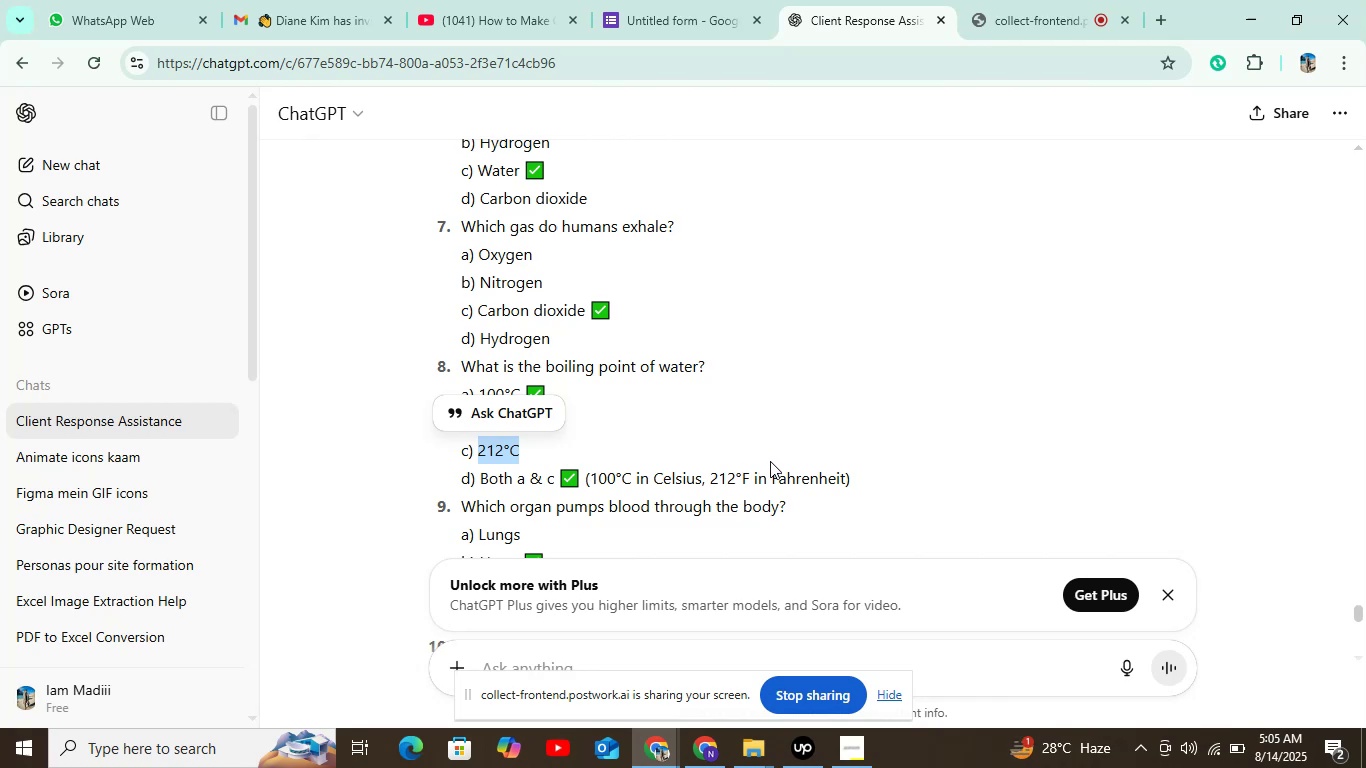 
wait(7.16)
 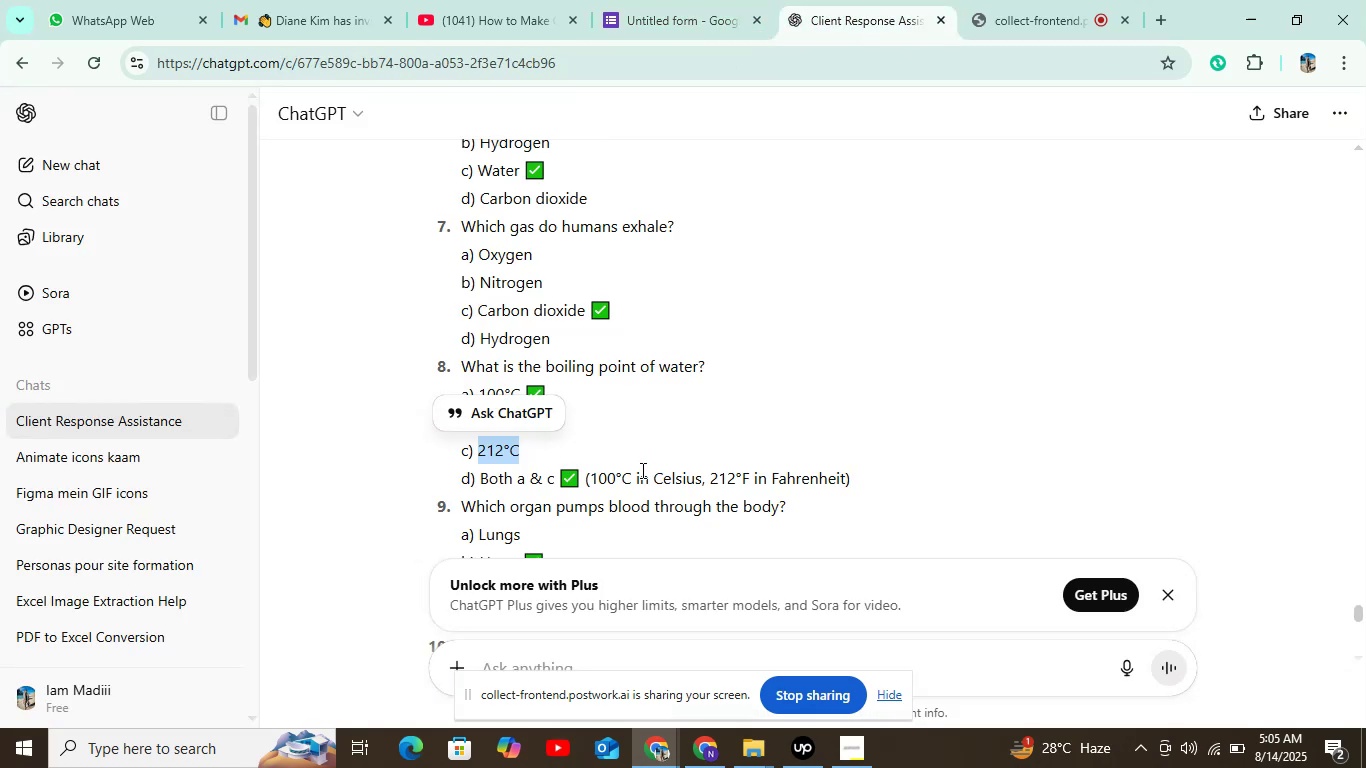 
left_click_drag(start_coordinate=[848, 470], to_coordinate=[478, 487])
 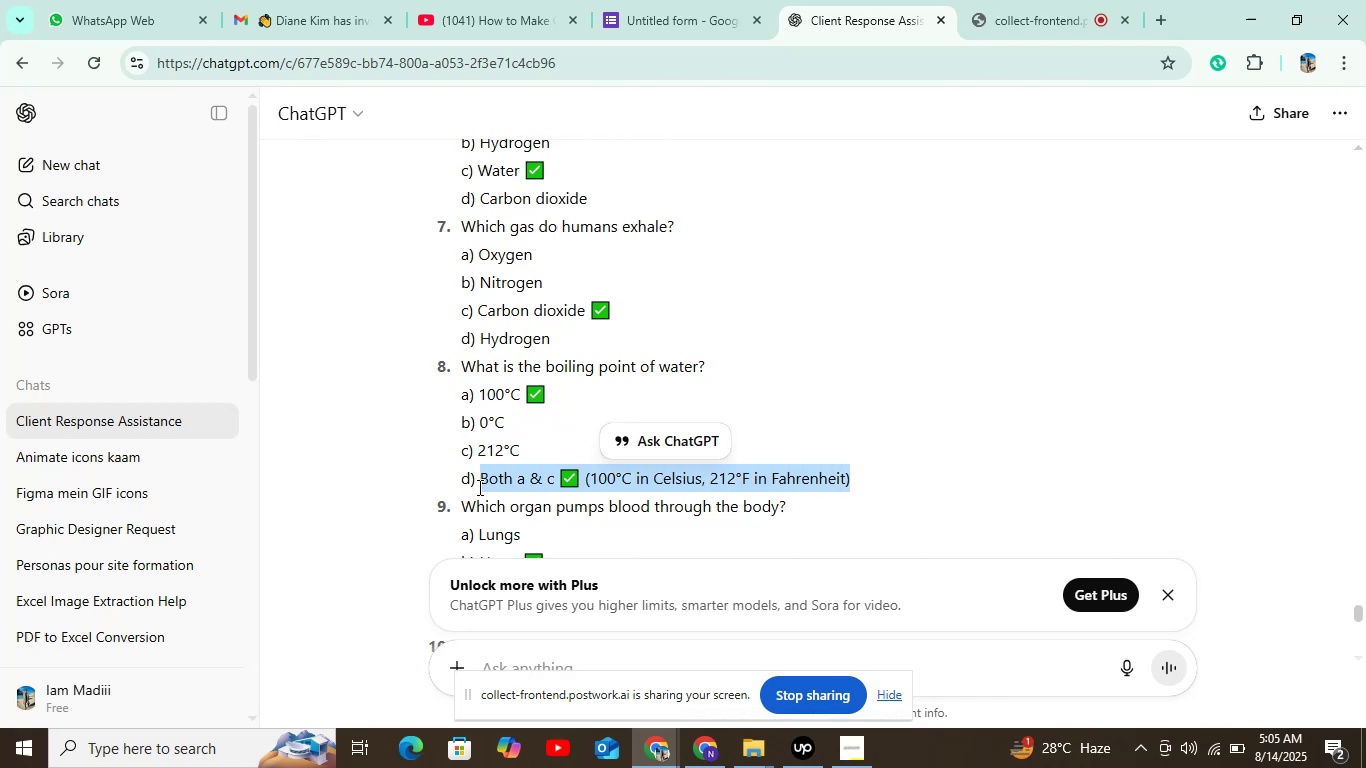 
key(Control+C)
 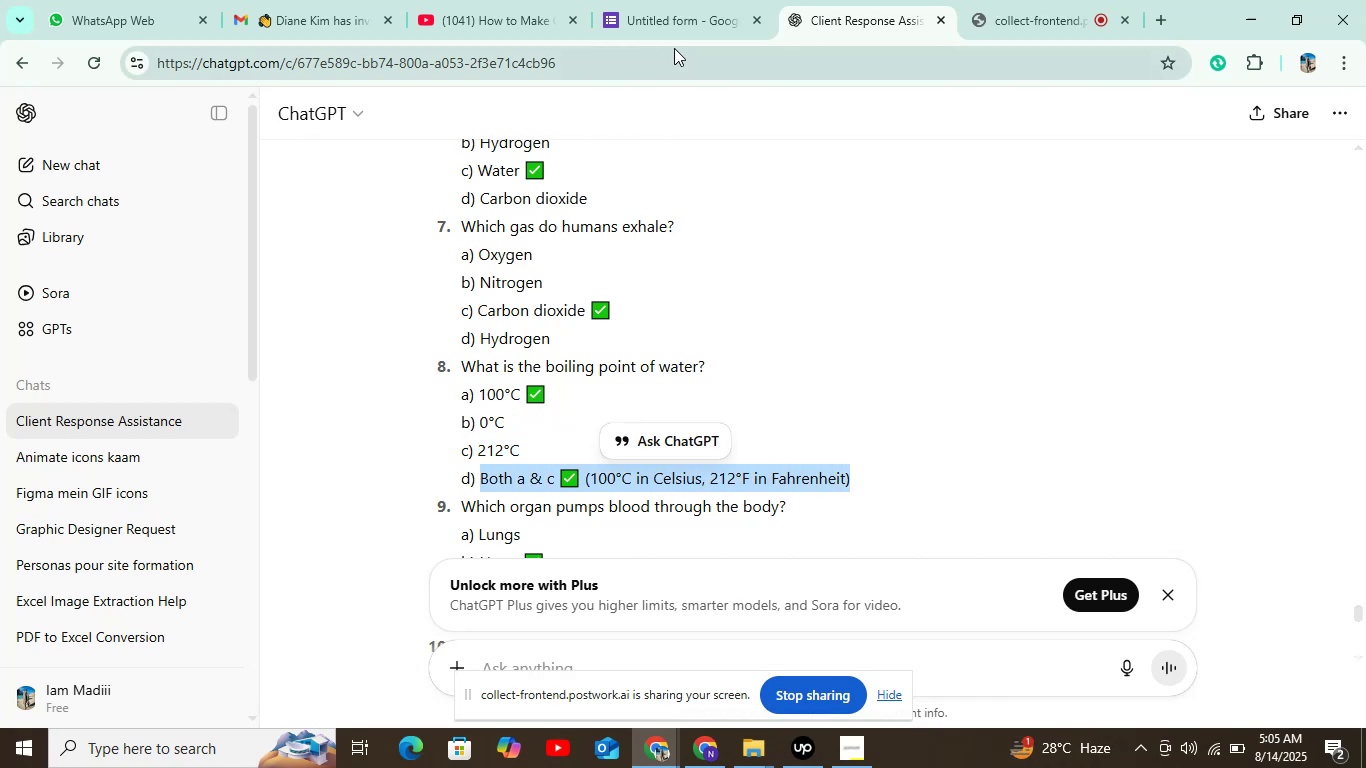 
left_click([685, 22])
 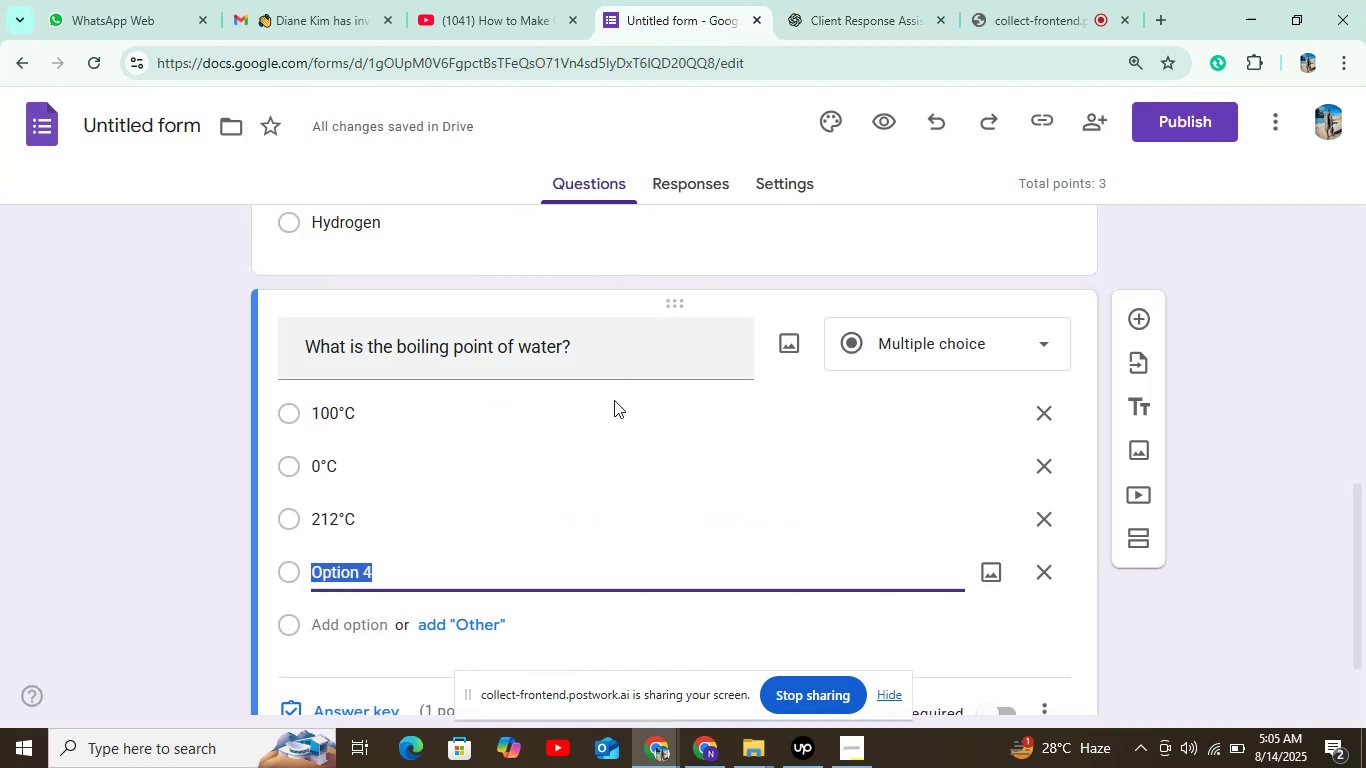 
key(Control+V)
 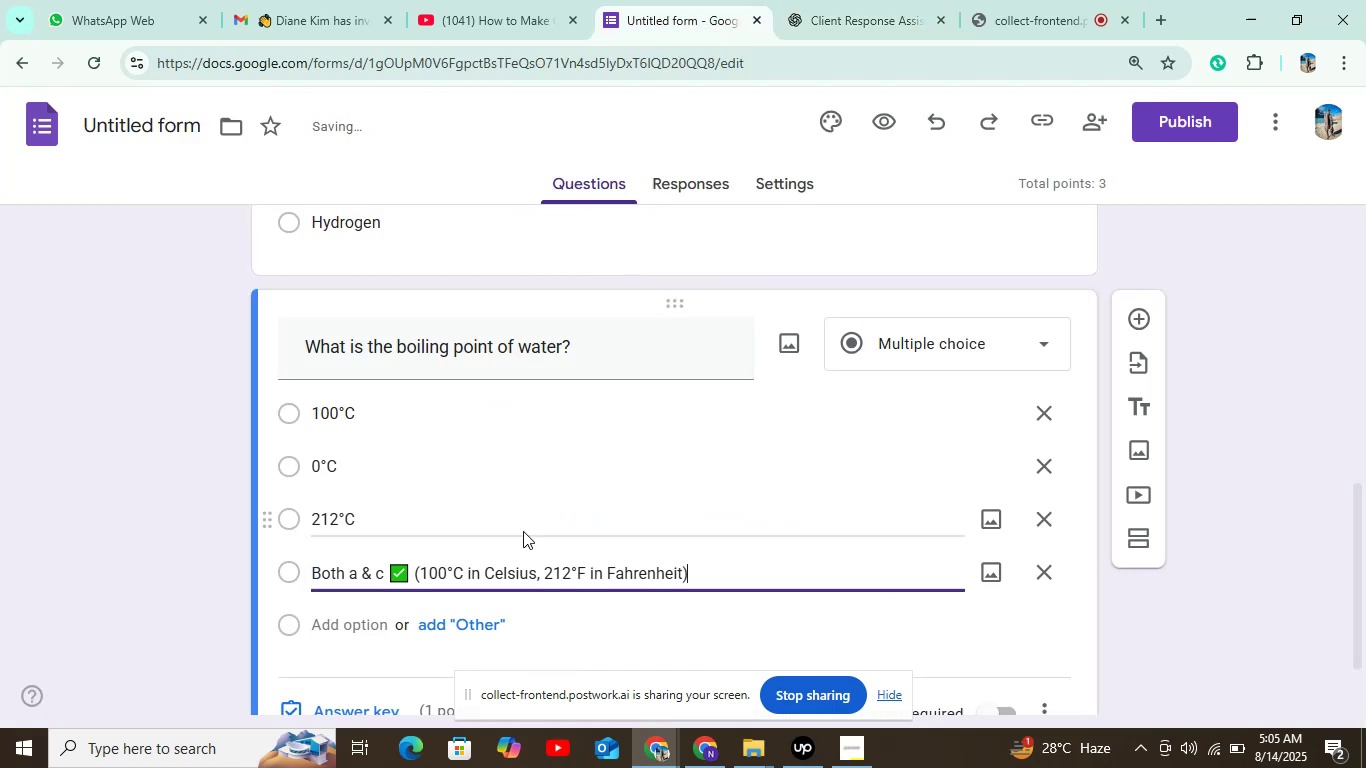 
scroll: coordinate [546, 560], scroll_direction: down, amount: 4.0
 